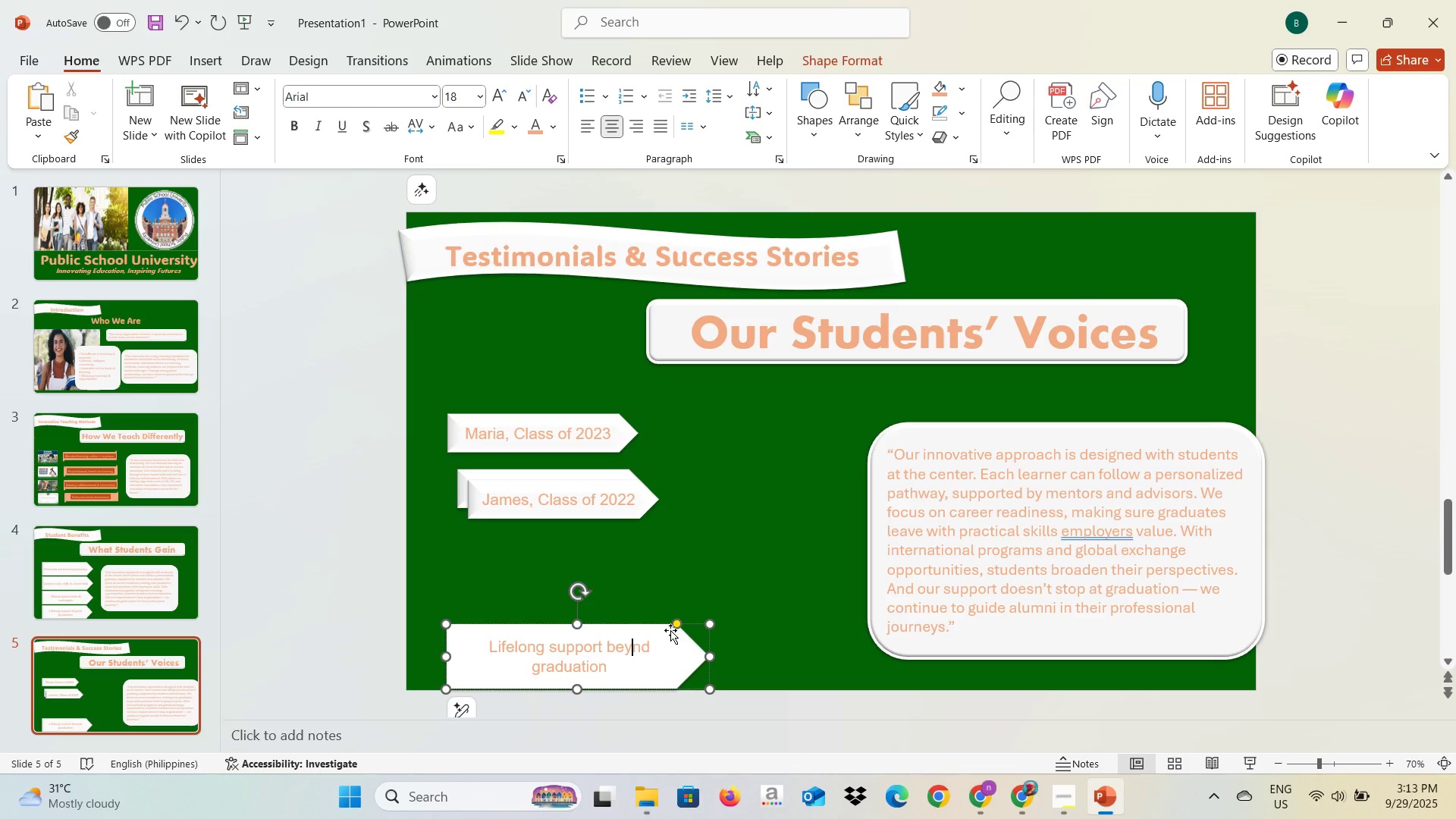 
left_click([670, 630])
 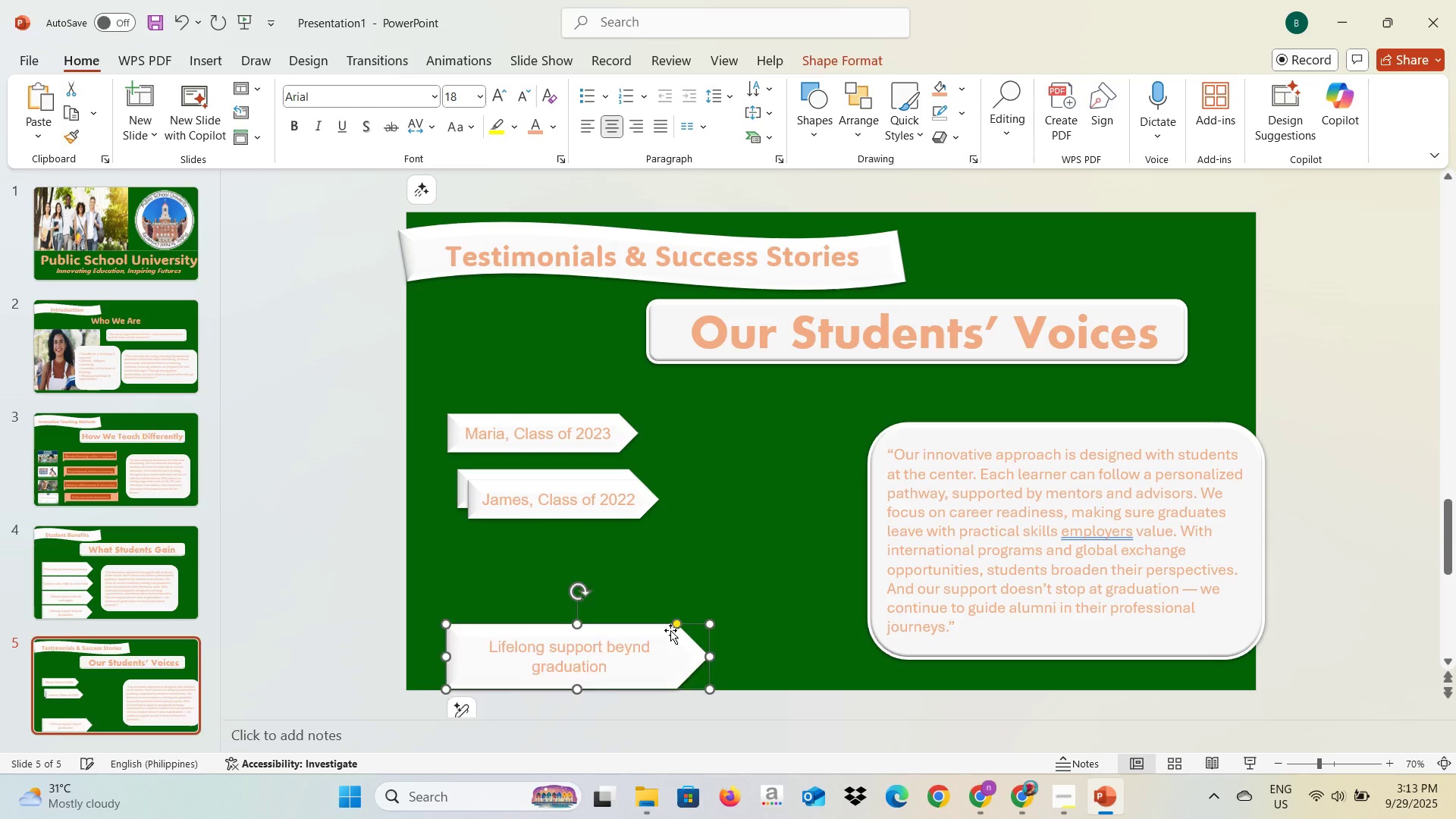 
key(Backspace)
 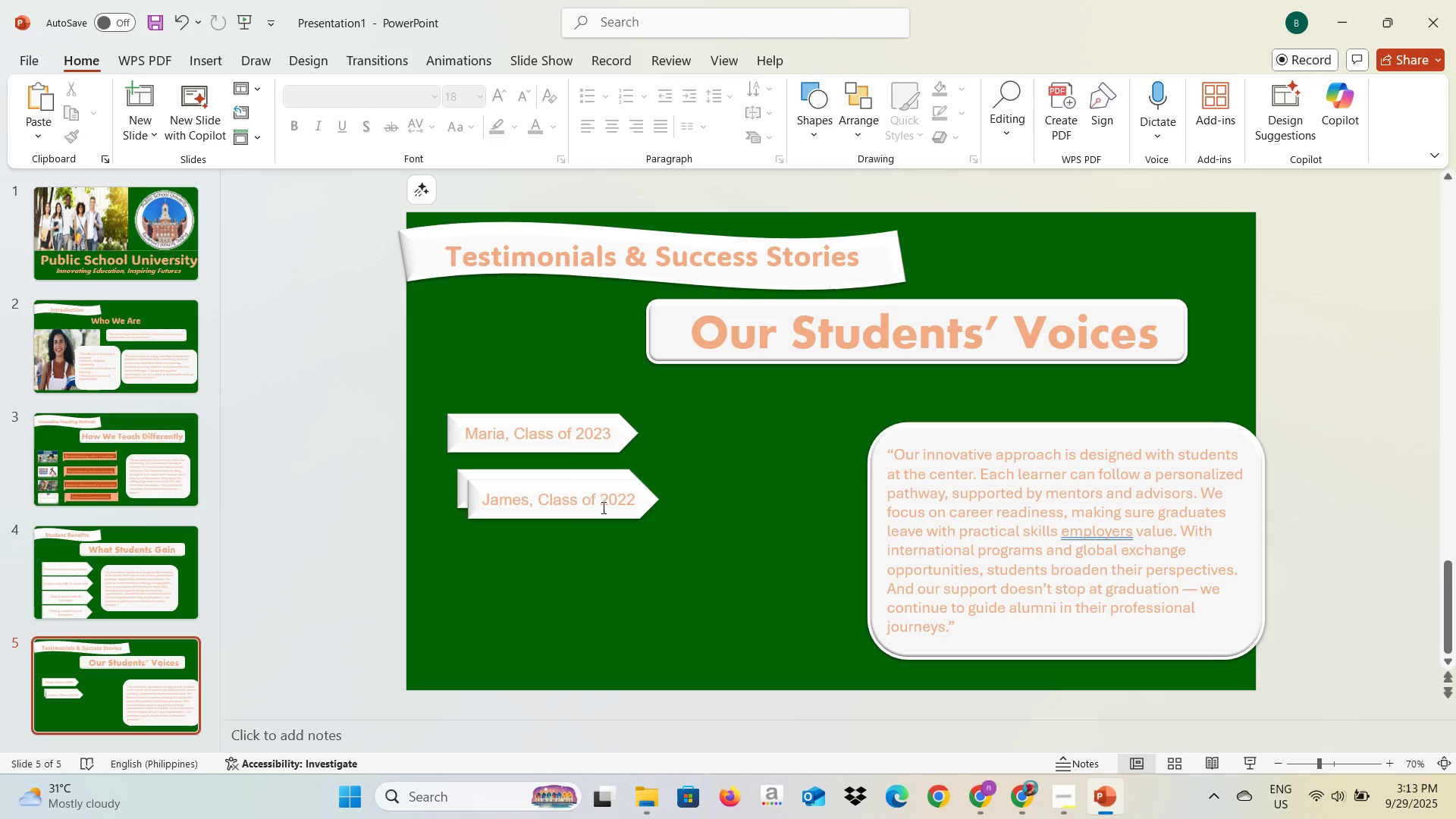 
left_click([602, 507])
 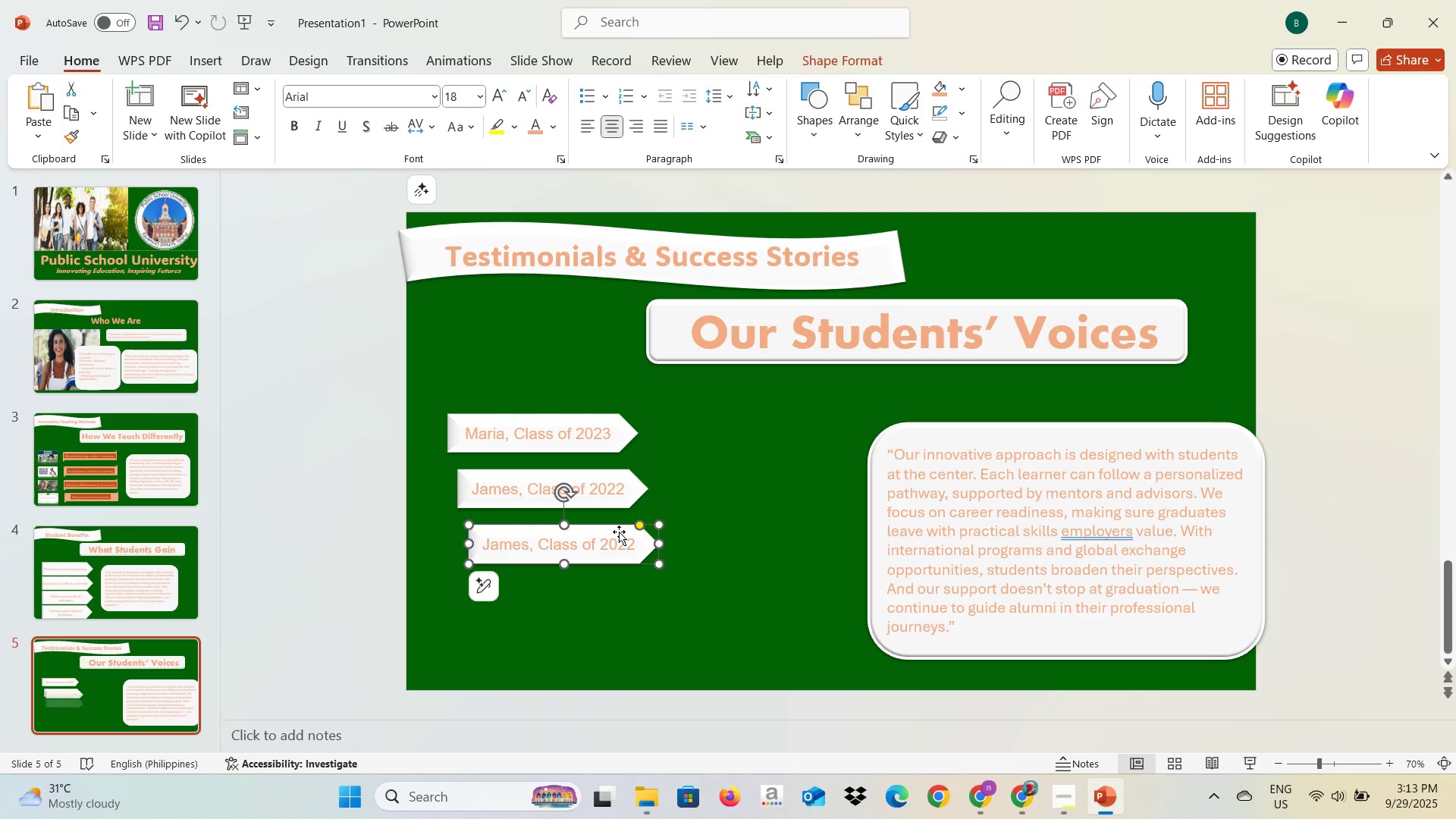 
key(Backspace)
 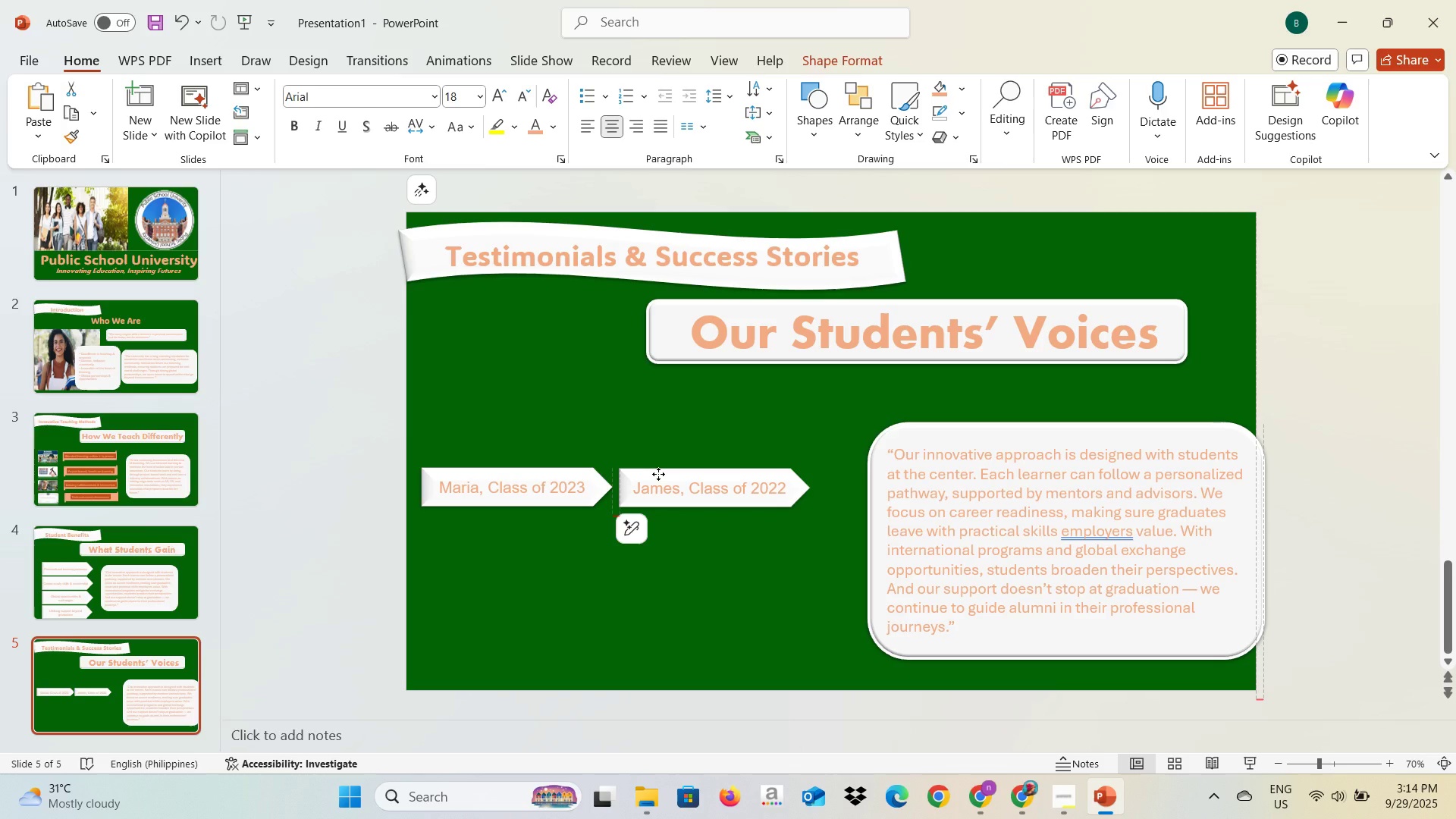 
wait(12.58)
 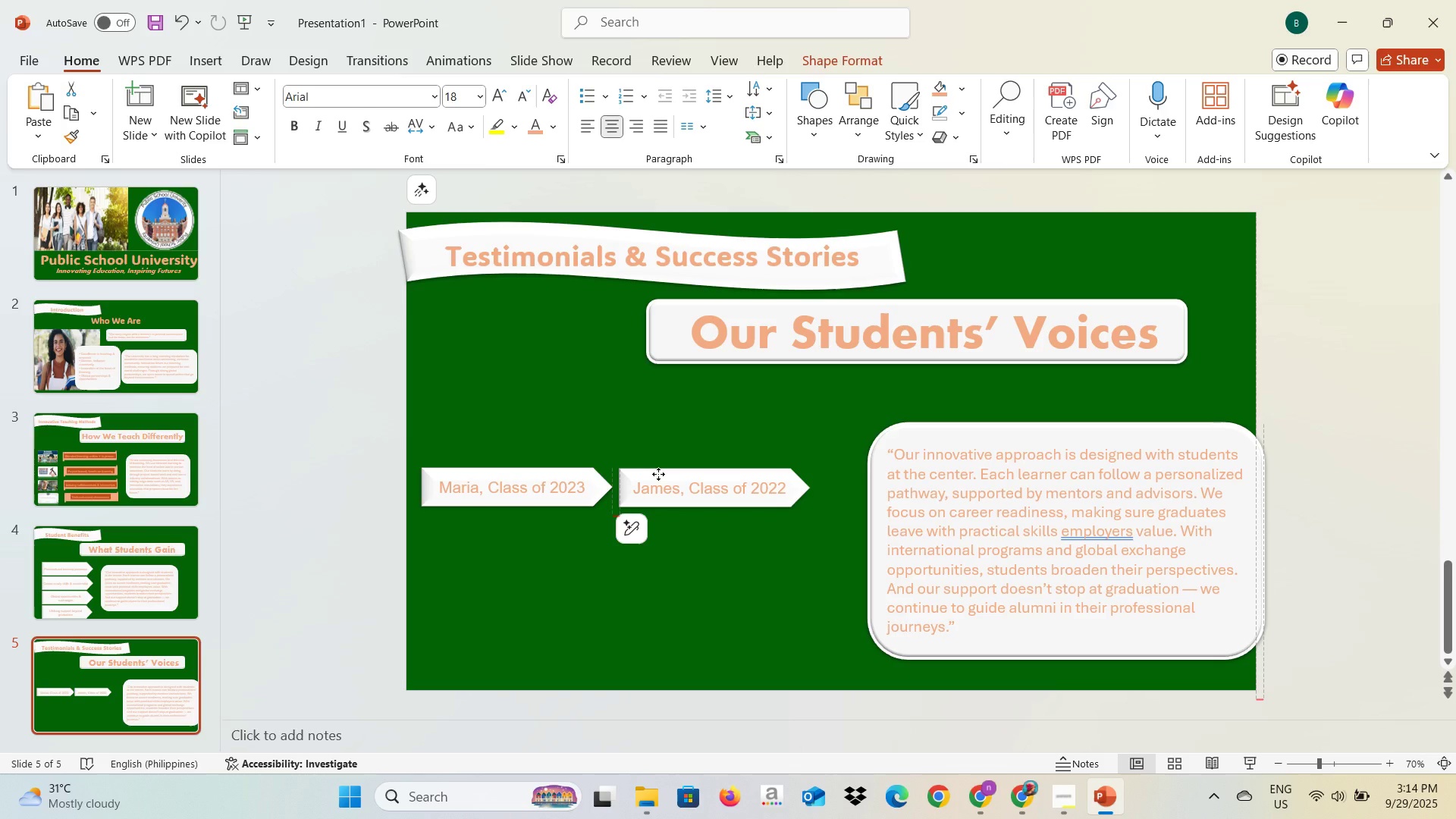 
key(Alt+AltLeft)
 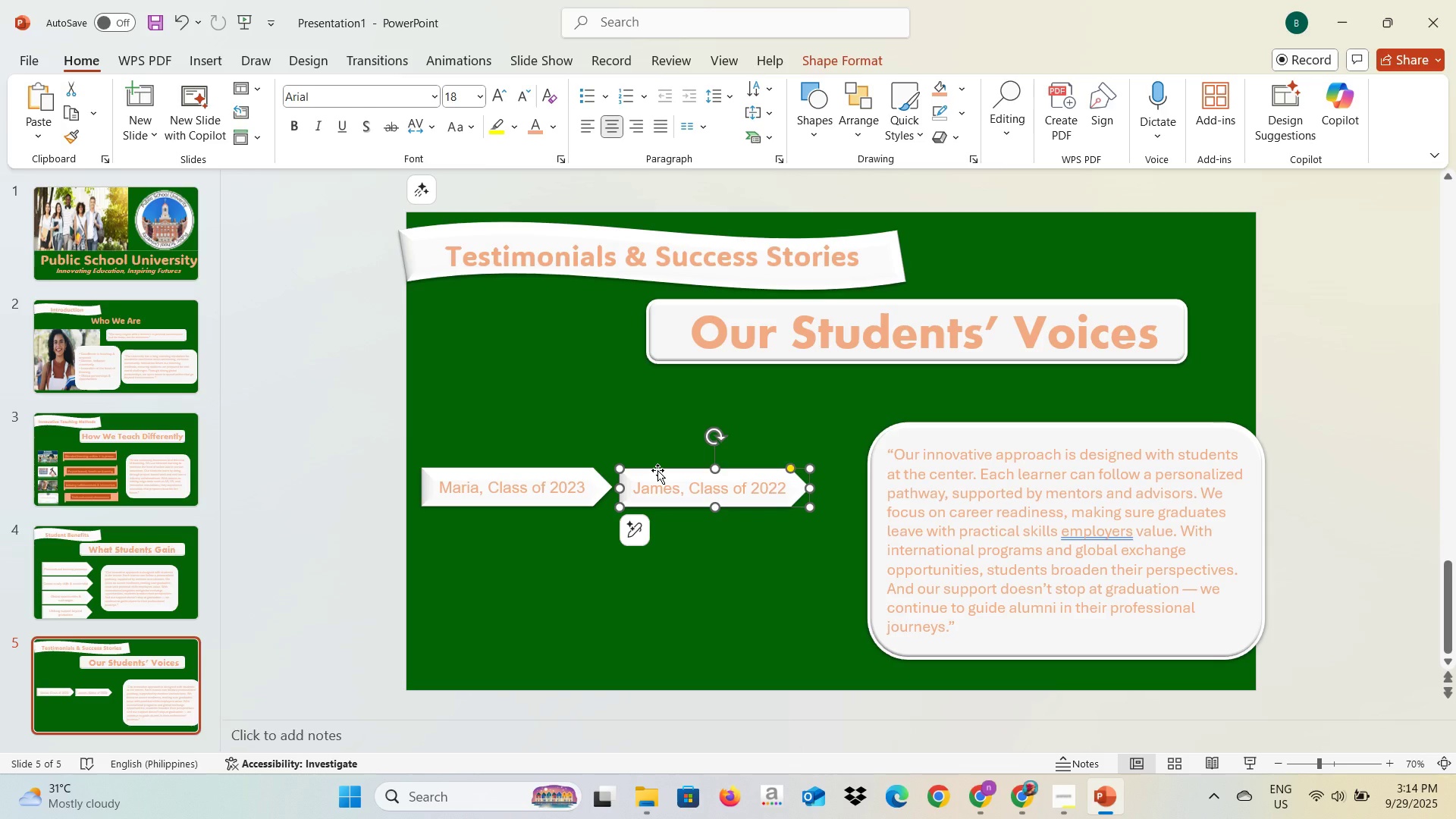 
key(Alt+Tab)
 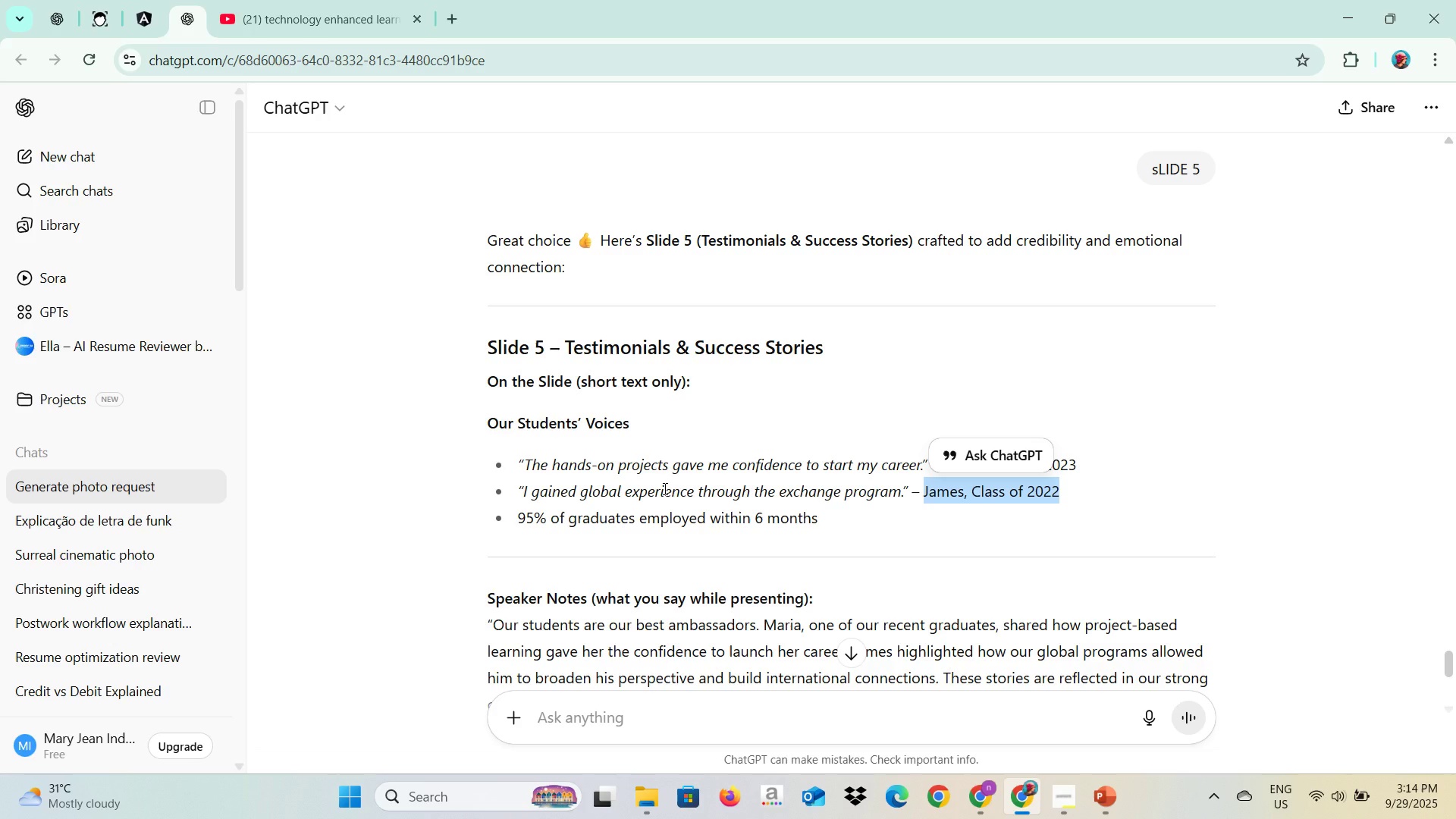 
key(Alt+AltLeft)
 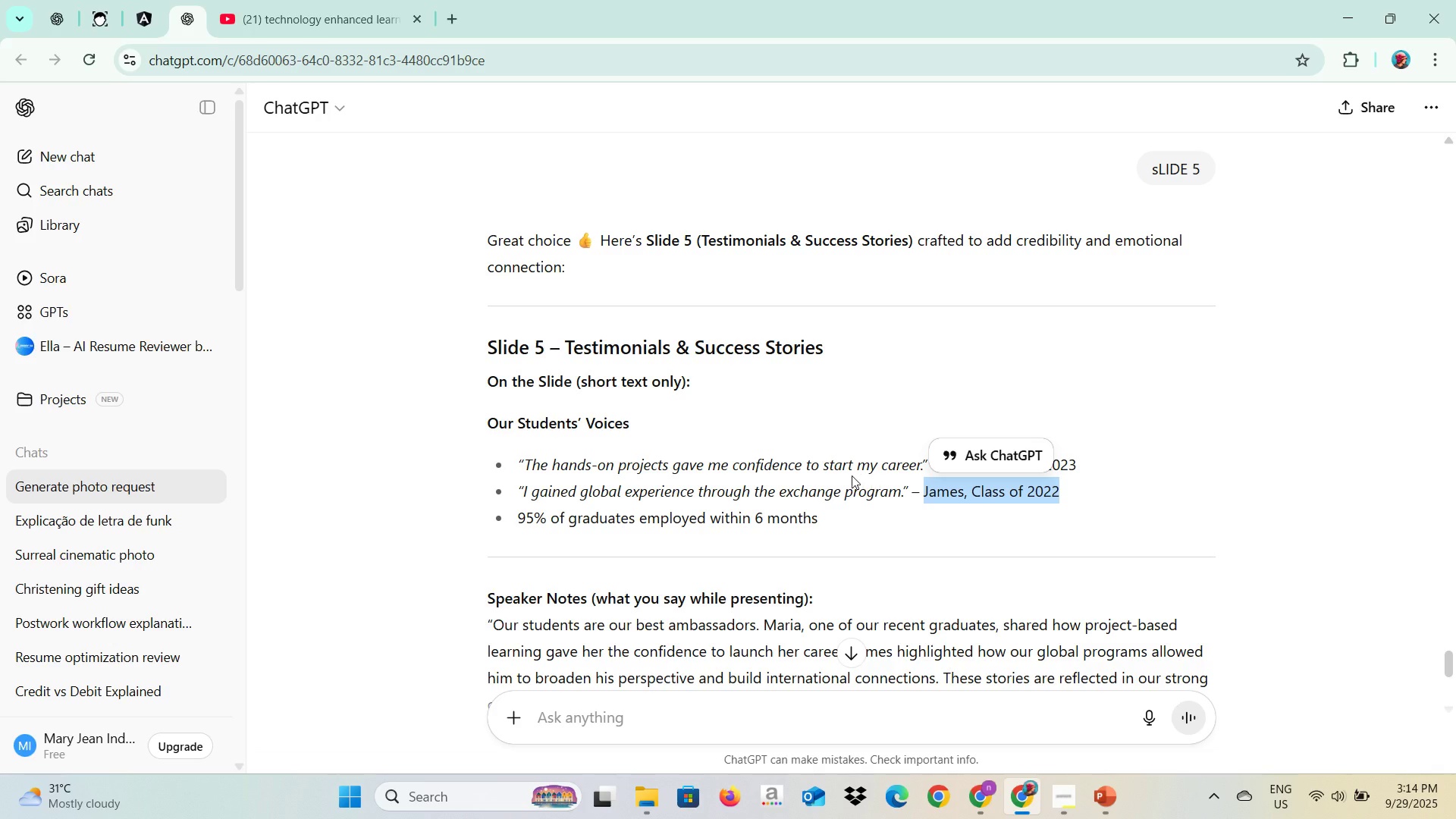 
key(Alt+Tab)
 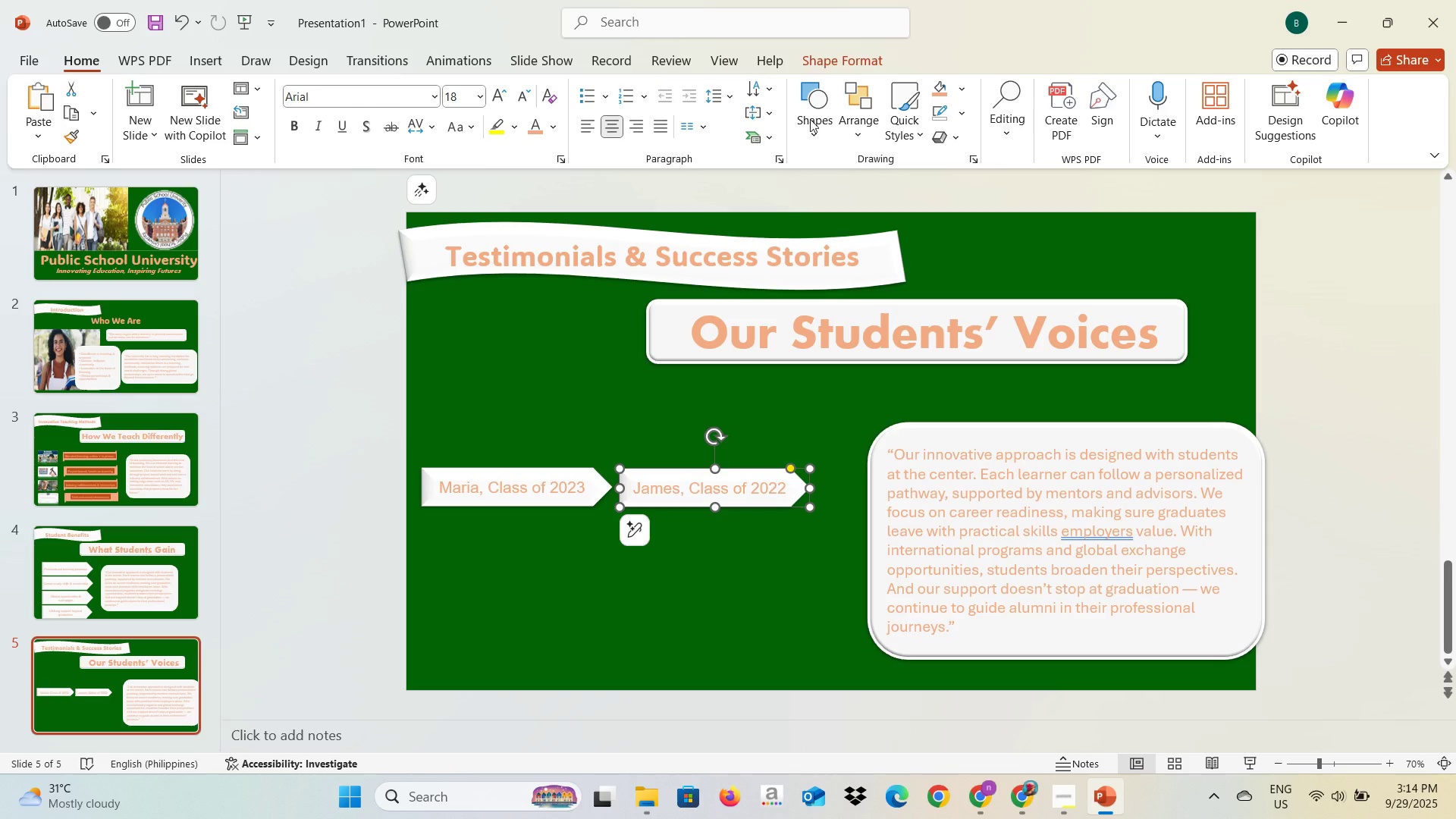 
left_click([820, 109])
 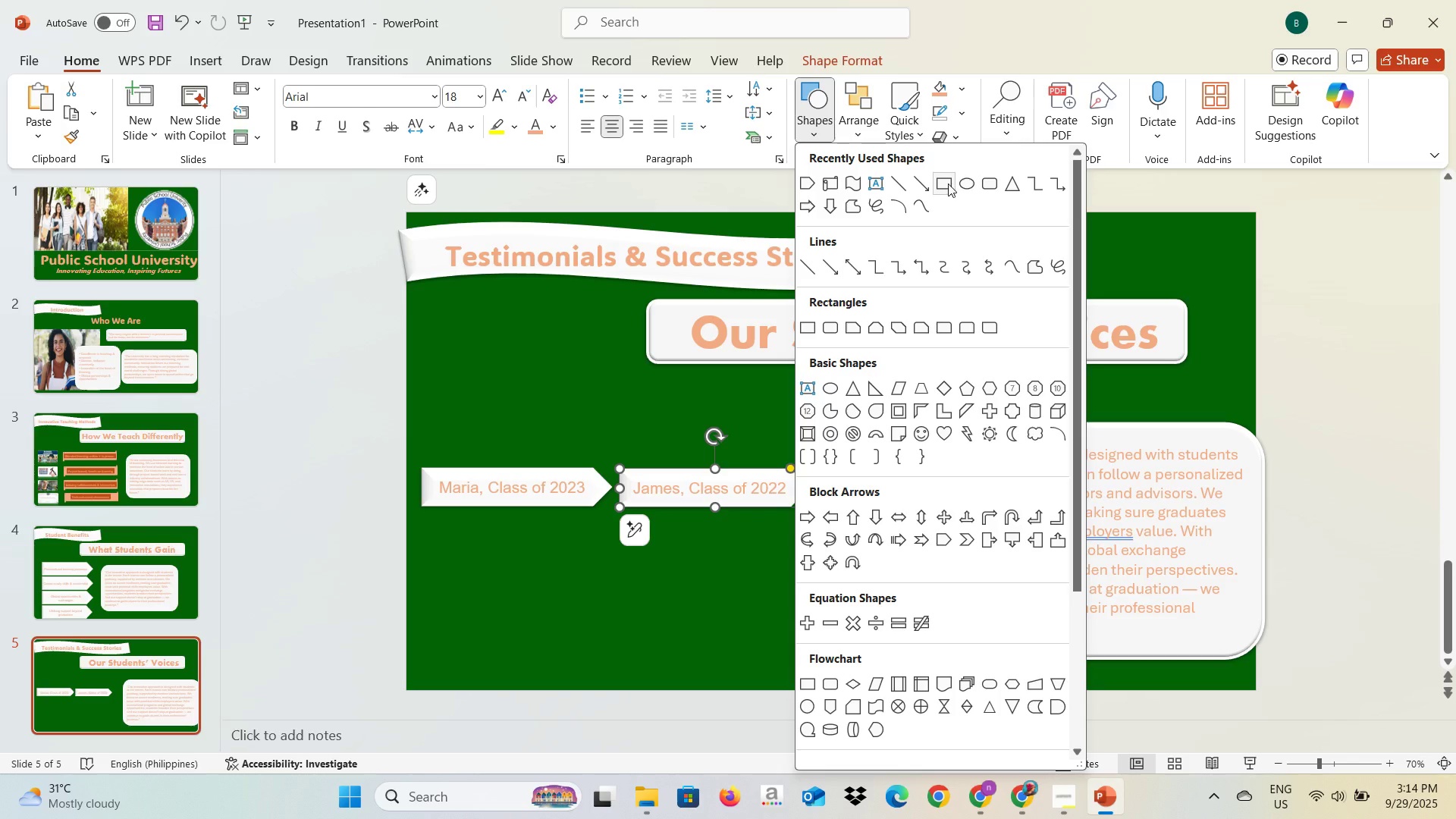 
left_click([948, 184])
 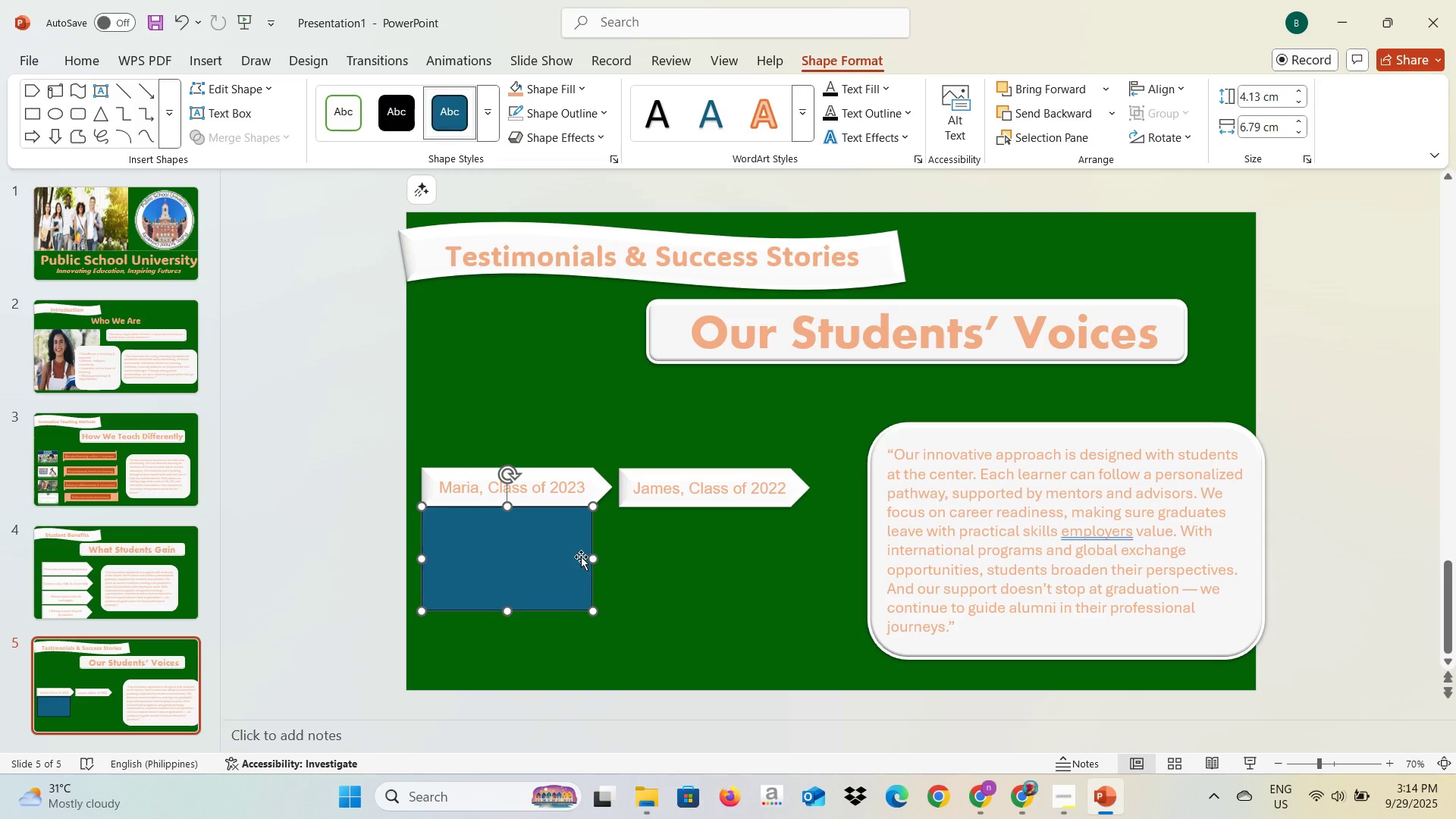 
wait(16.01)
 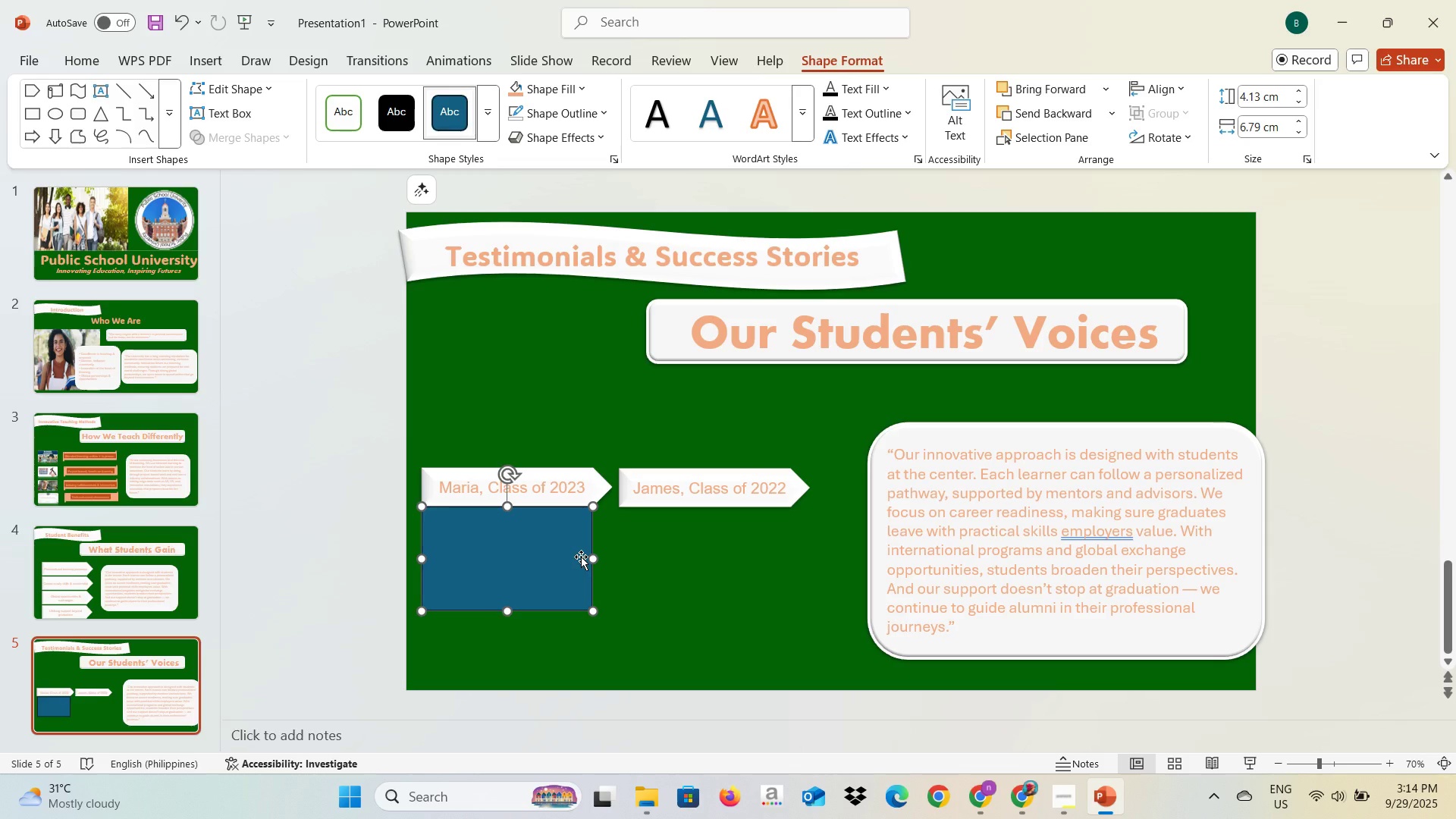 
left_click([340, 116])
 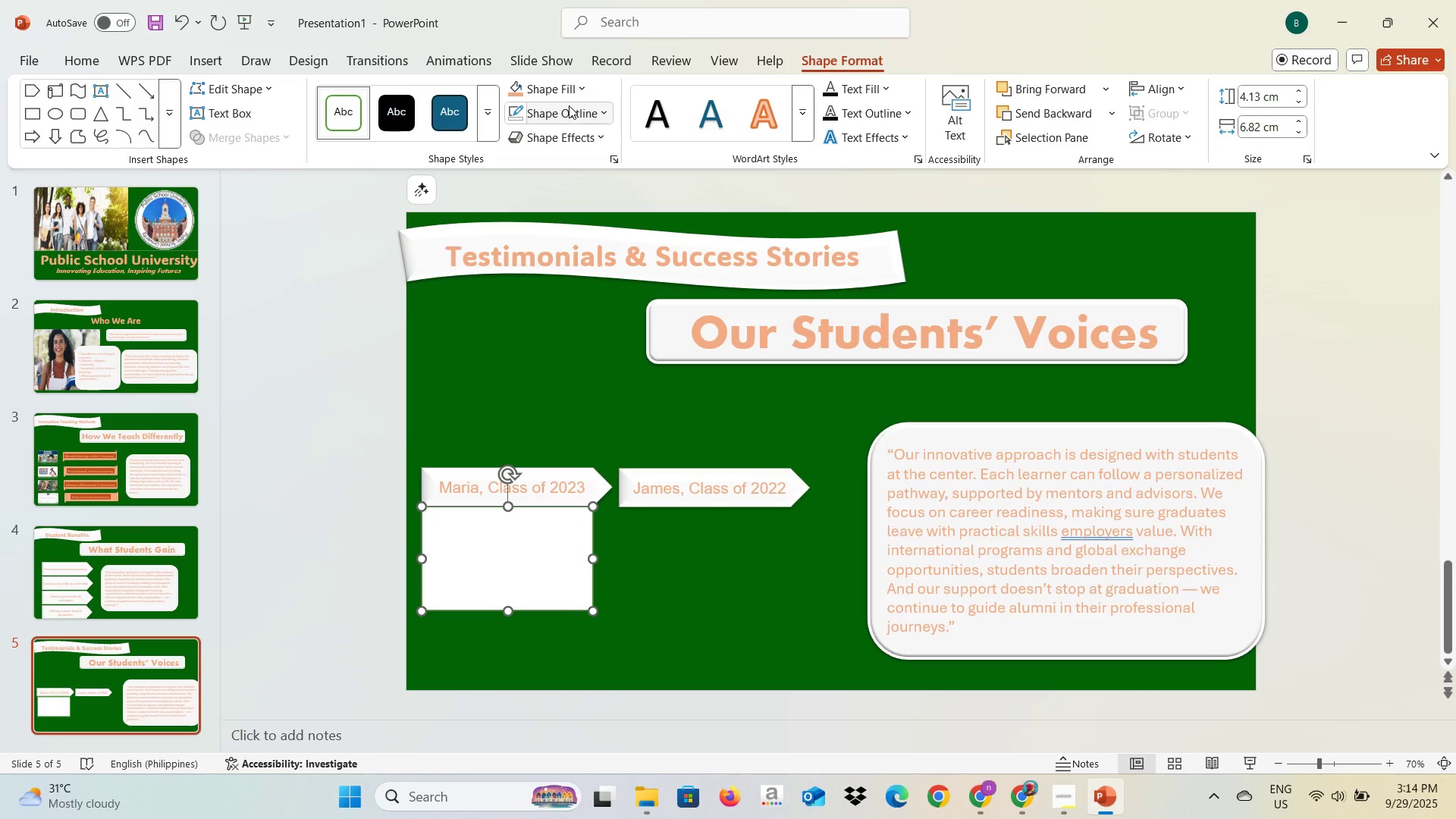 
left_click([569, 105])
 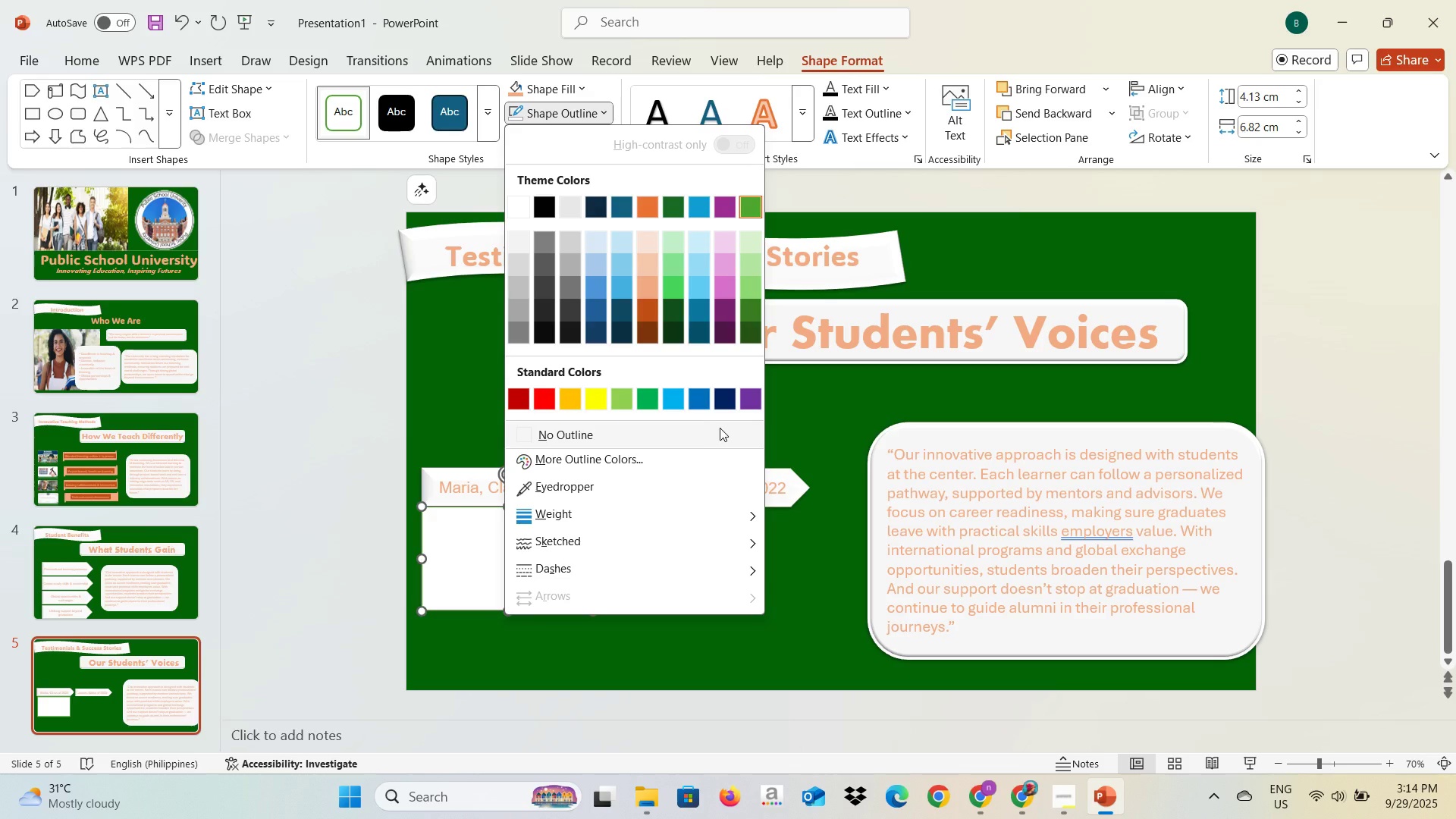 
left_click([713, 430])
 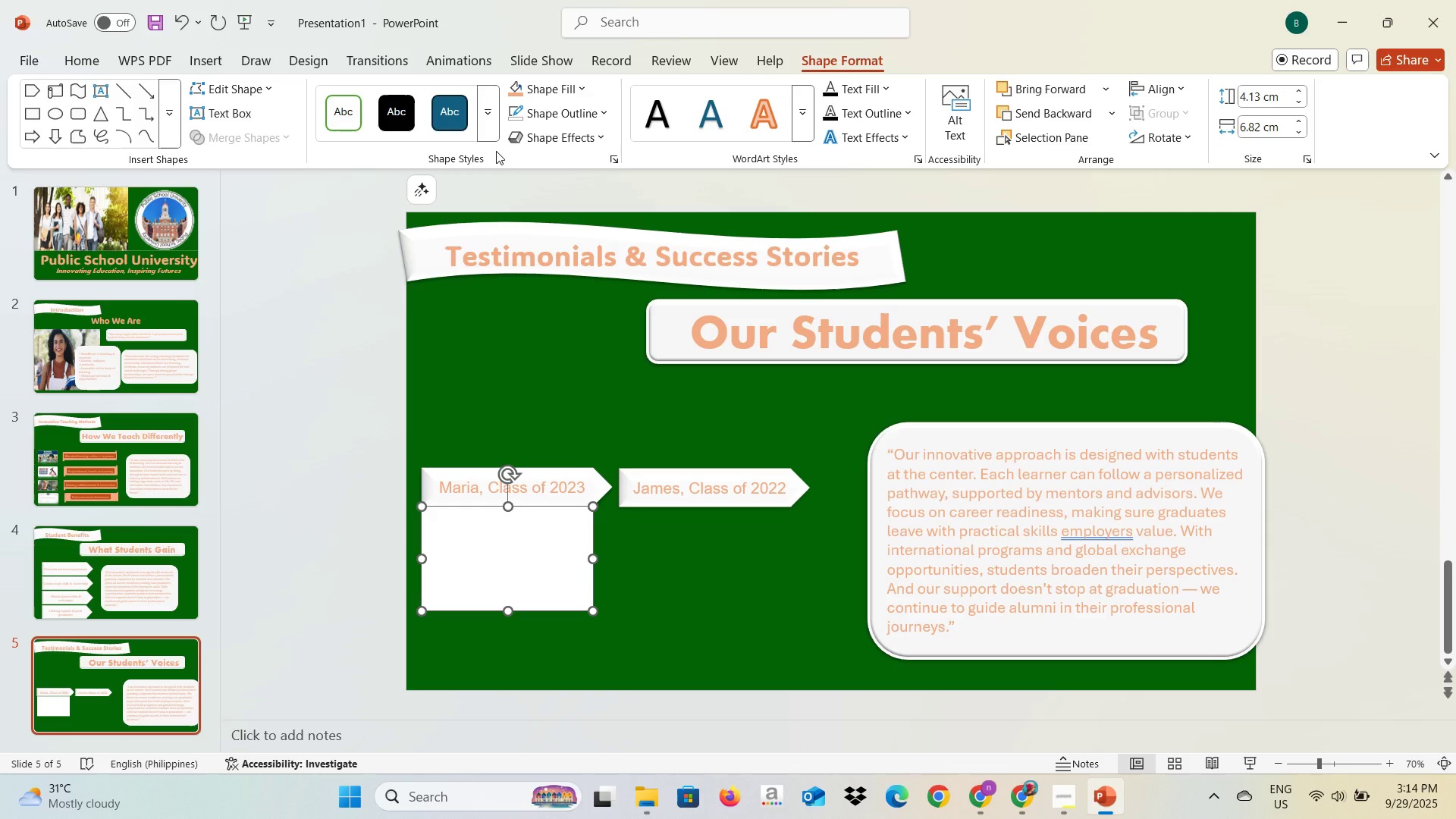 
left_click([526, 142])
 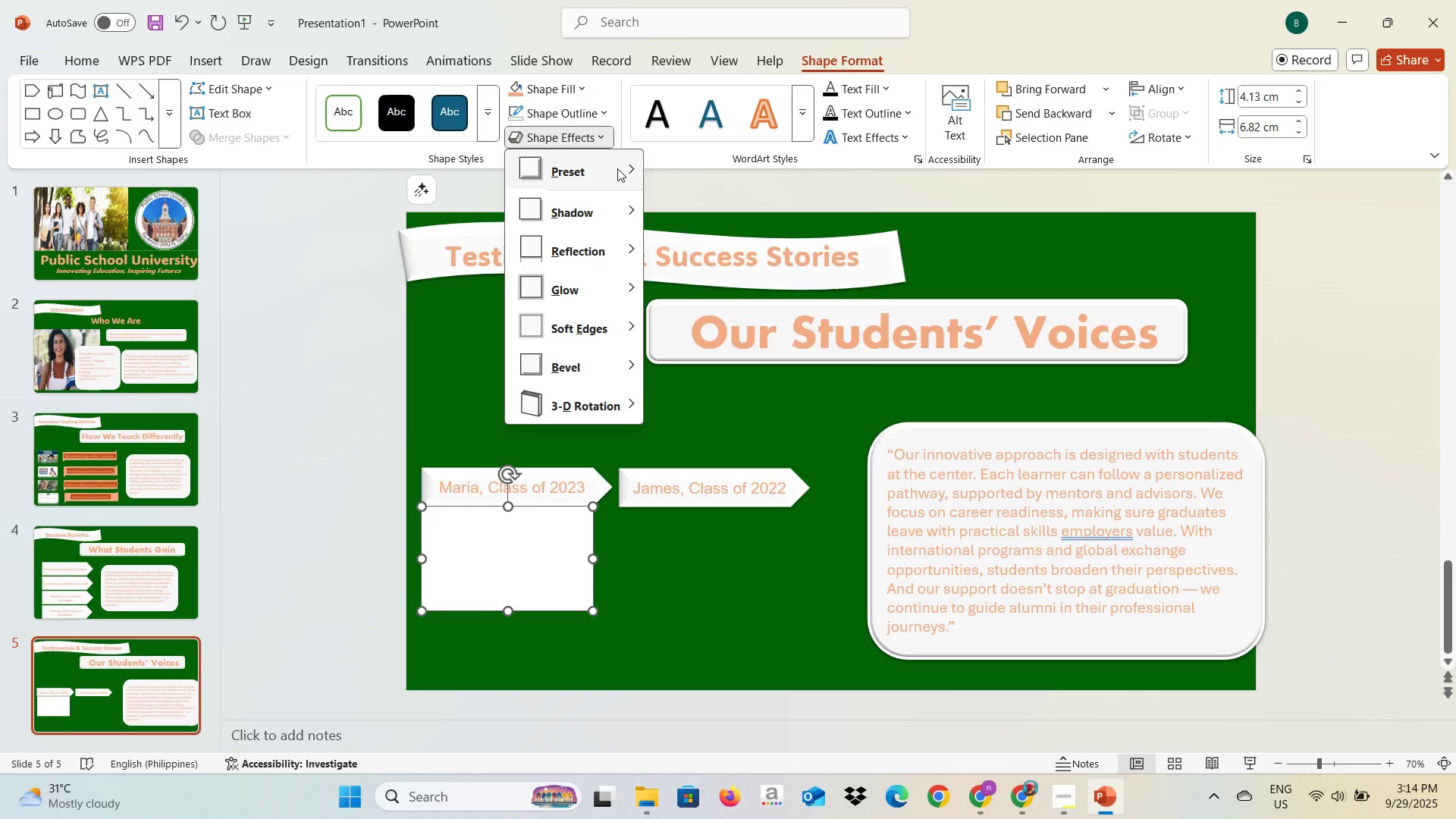 
left_click([617, 168])
 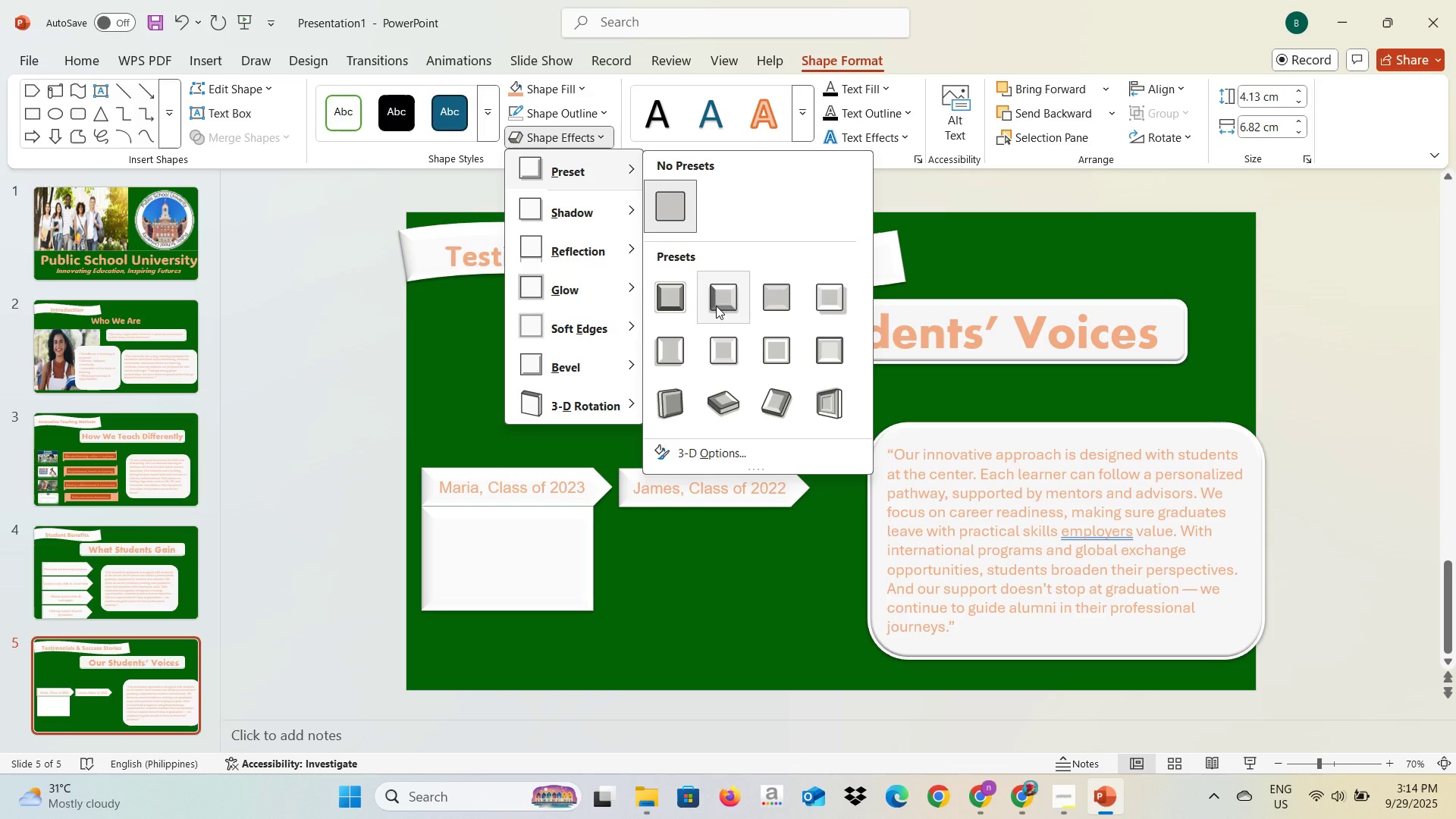 
left_click([716, 306])
 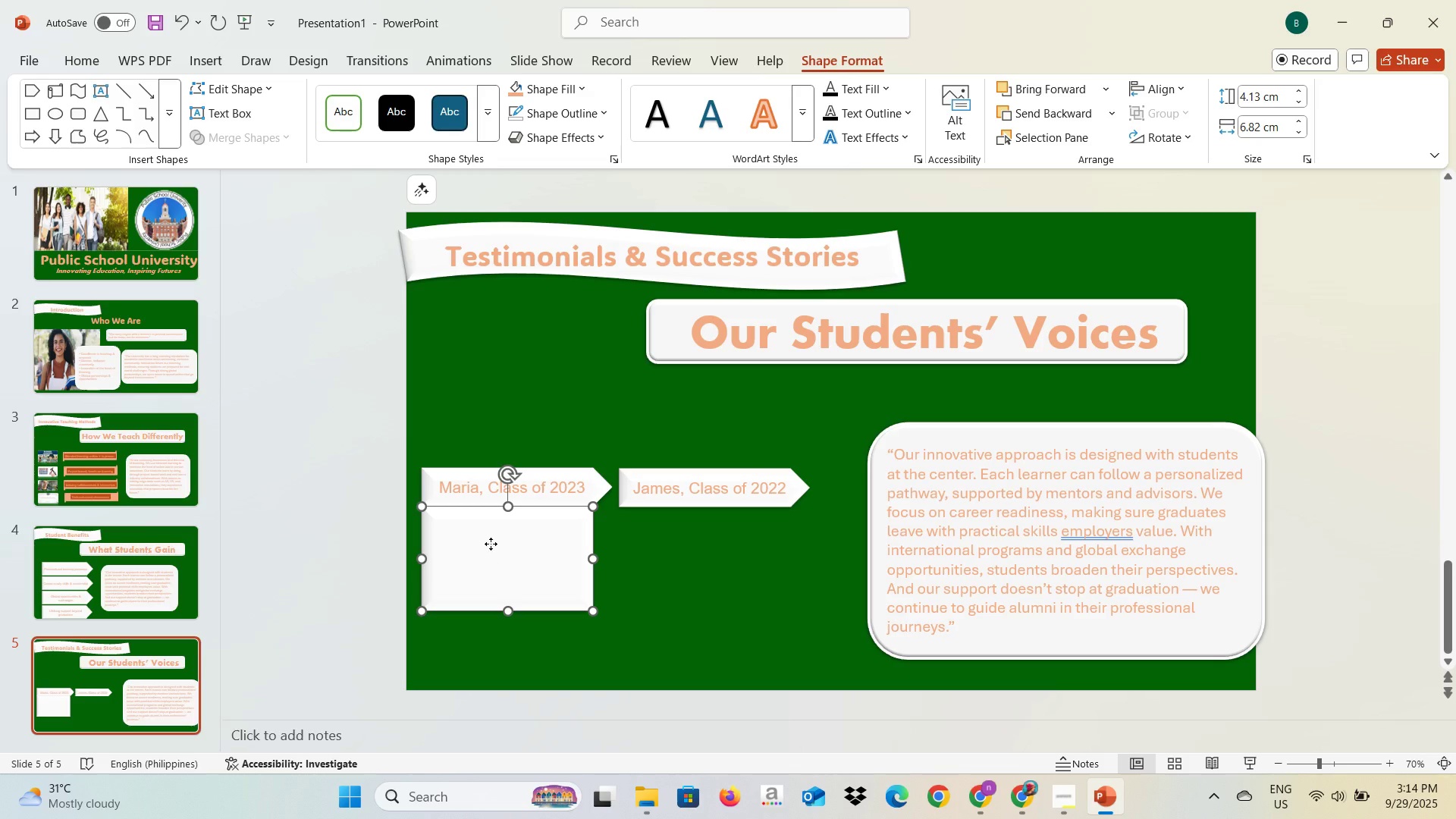 
double_click([488, 541])
 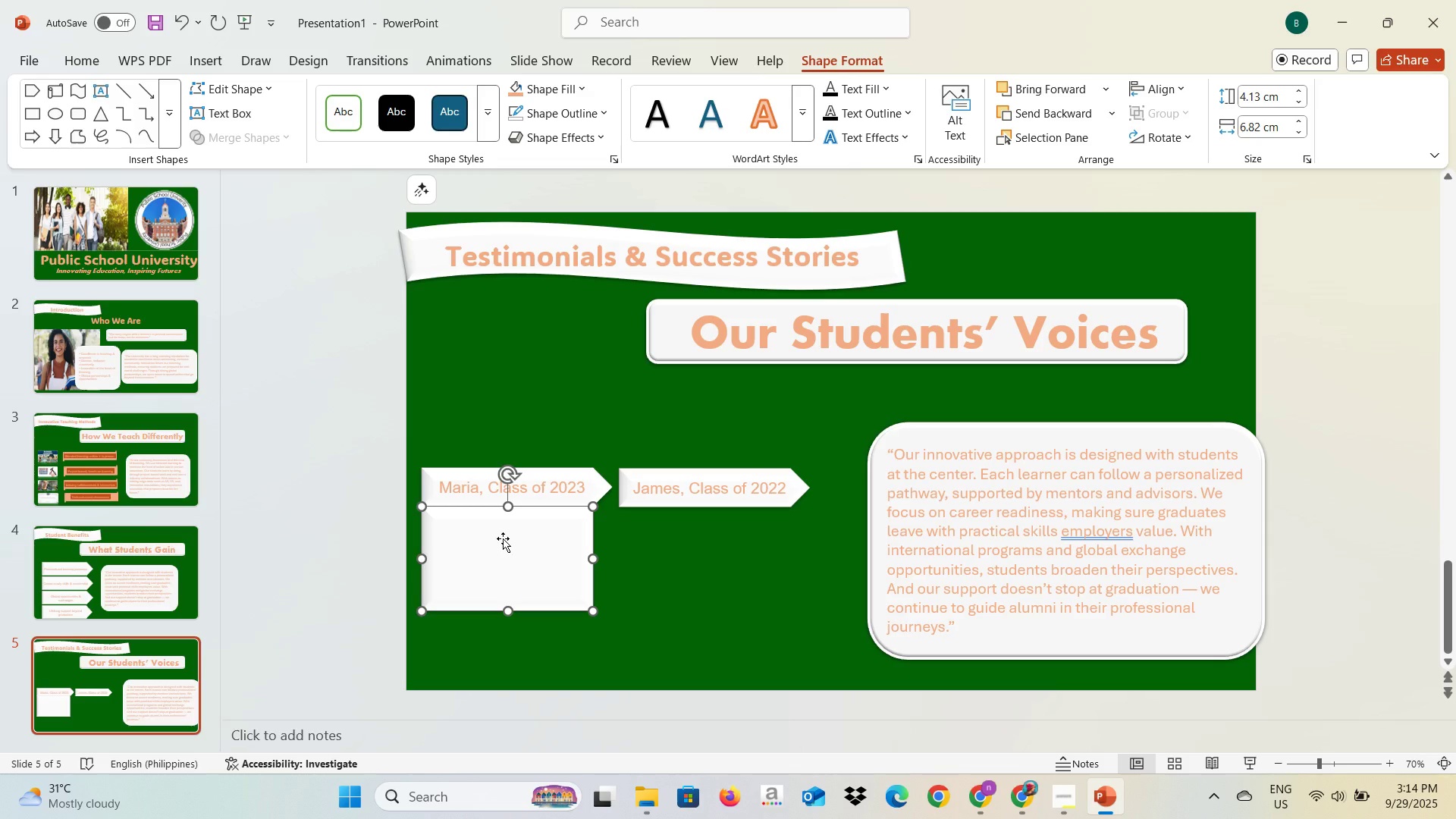 
double_click([503, 538])
 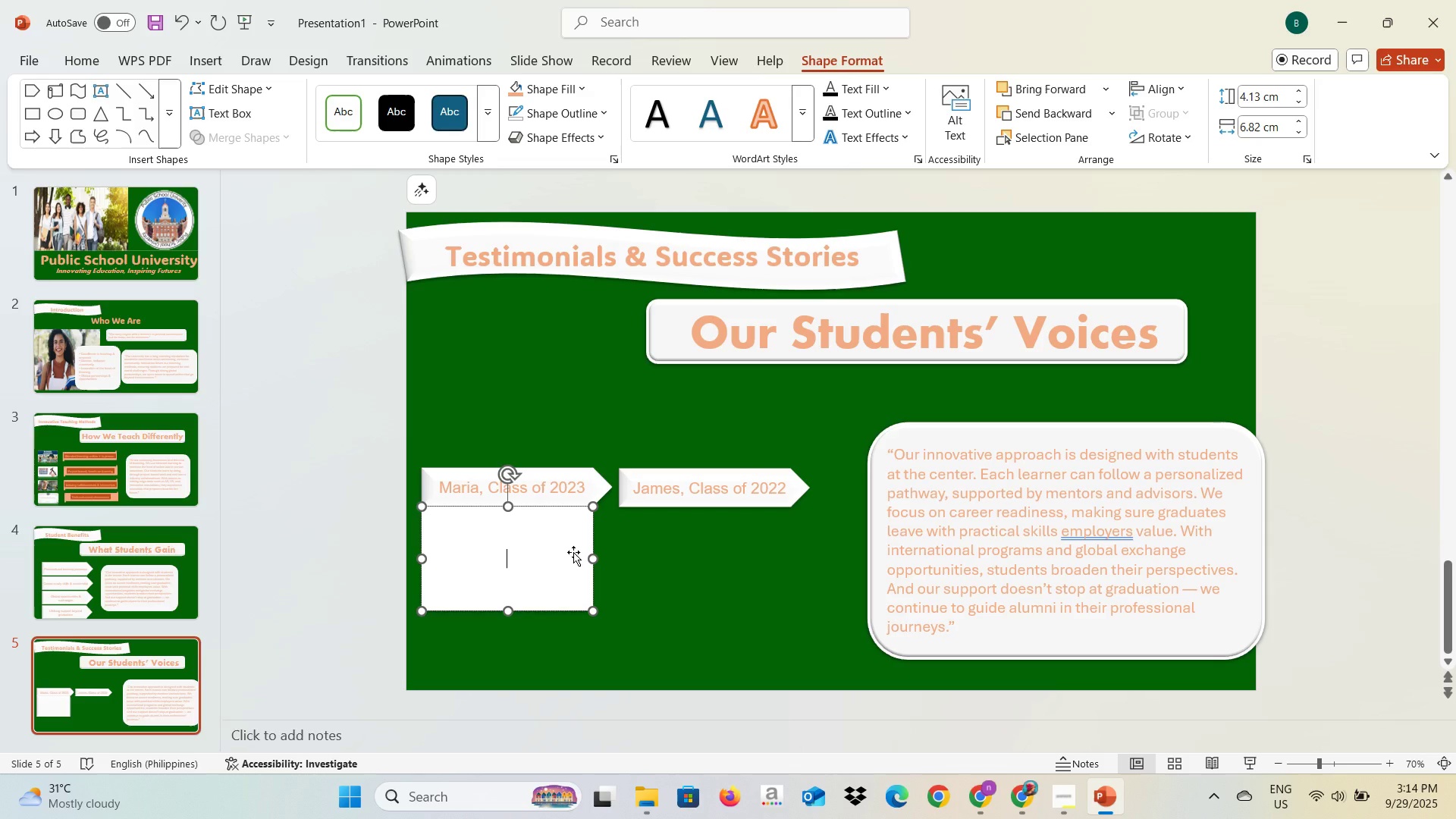 
key(Alt+AltLeft)
 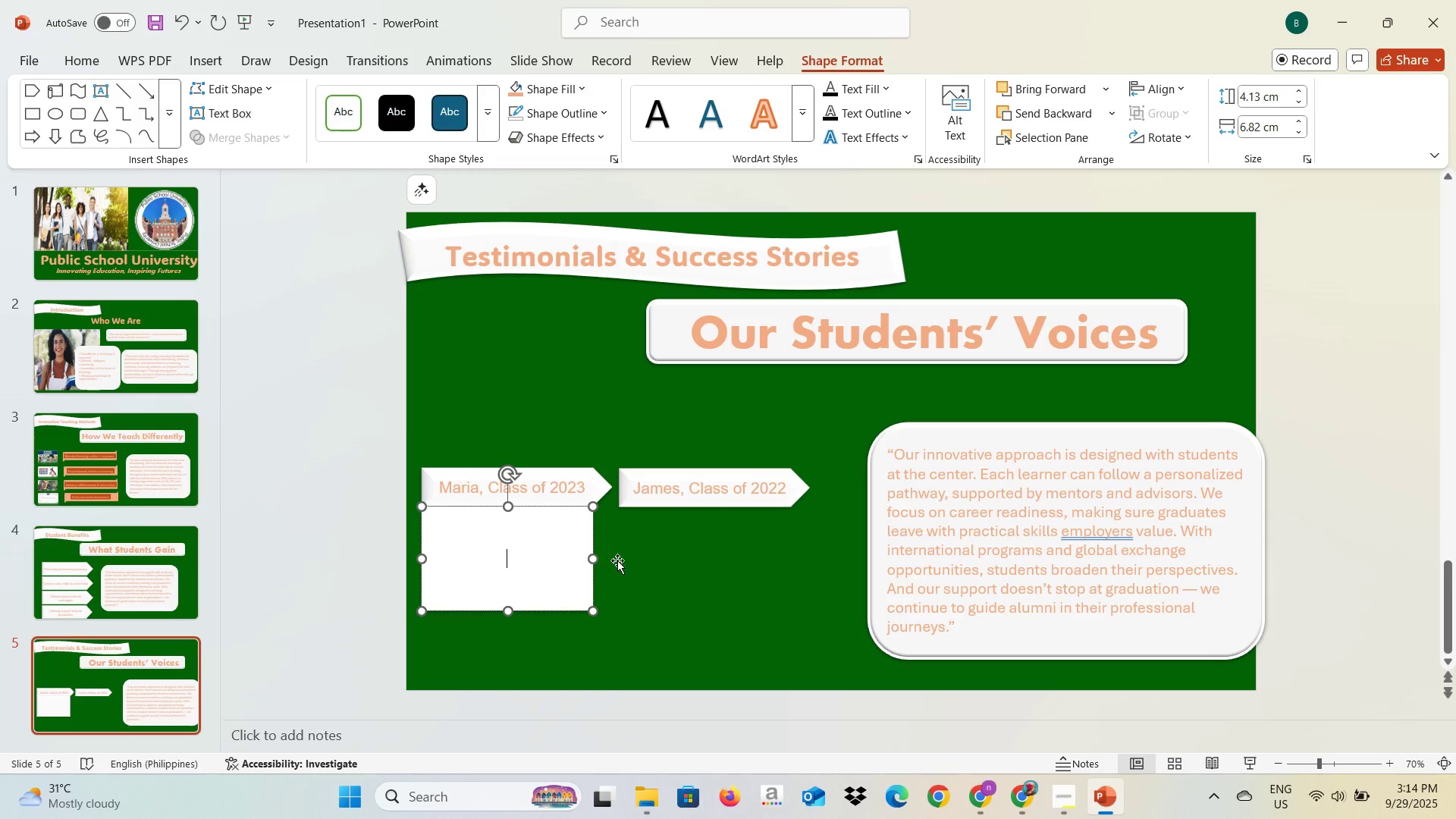 
key(Alt+Tab)
 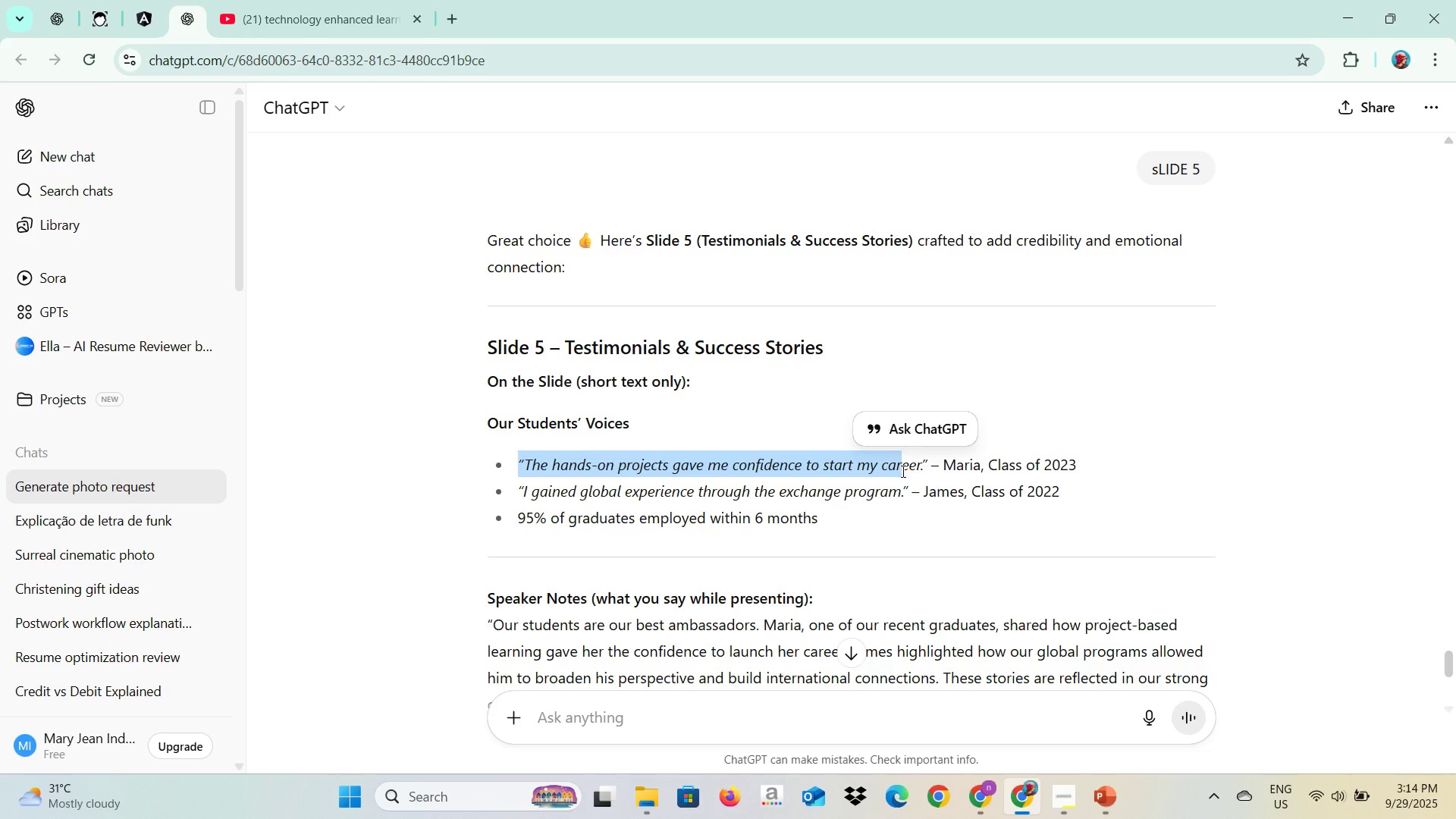 
wait(6.53)
 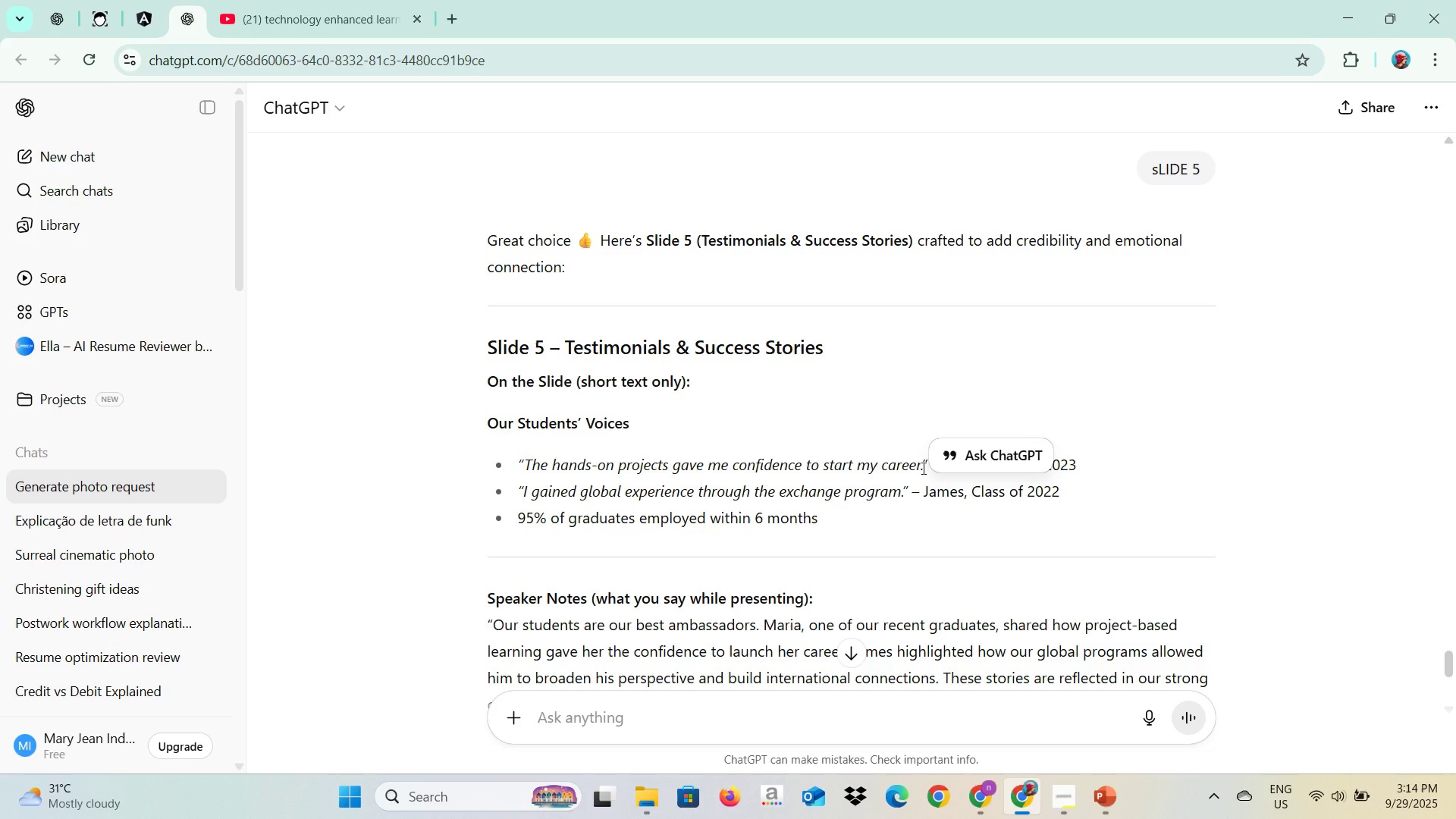 
key(Control+C)
 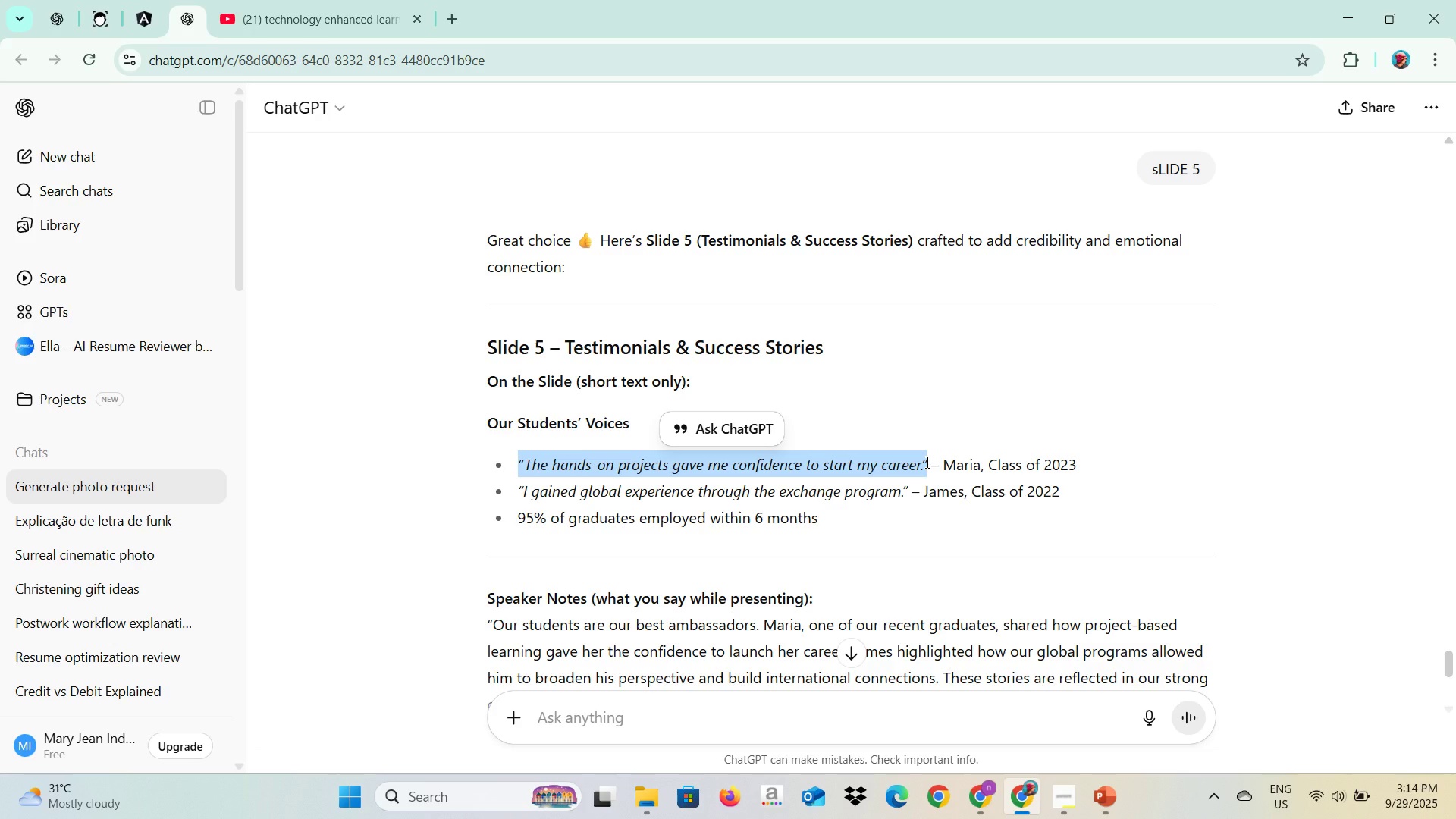 
key(Alt+AltLeft)
 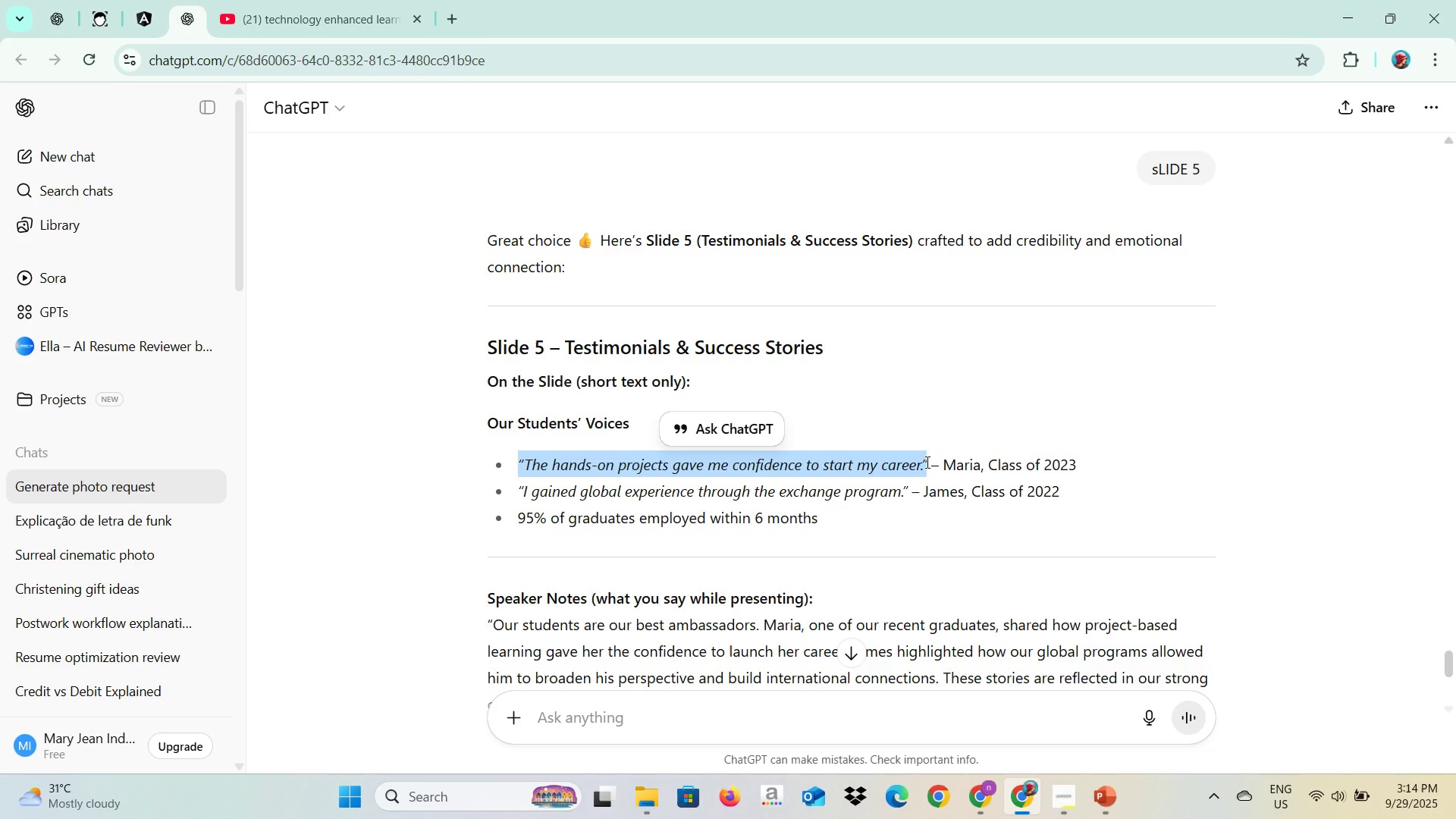 
key(Alt+Tab)
 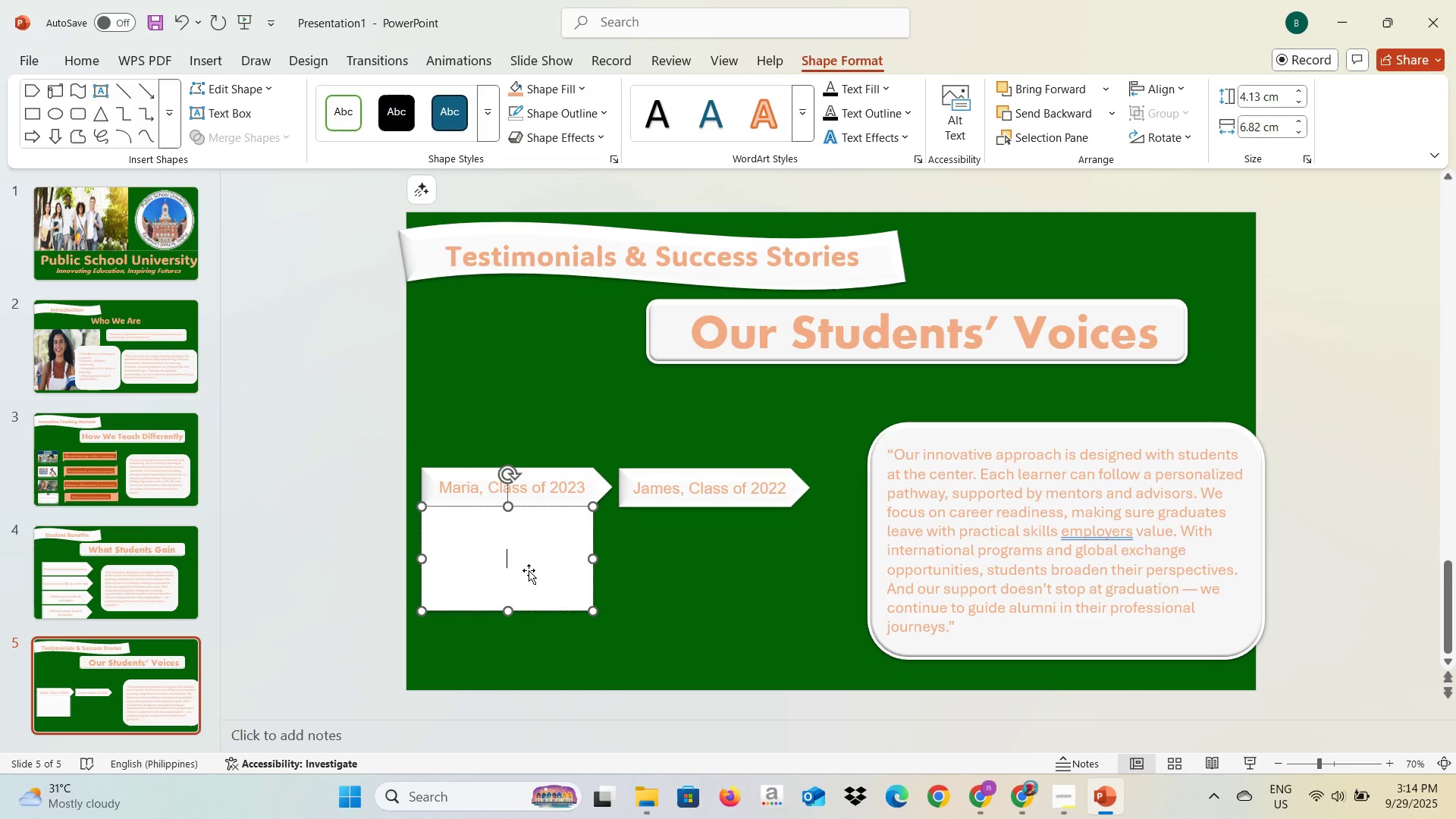 
key(Control+V)
 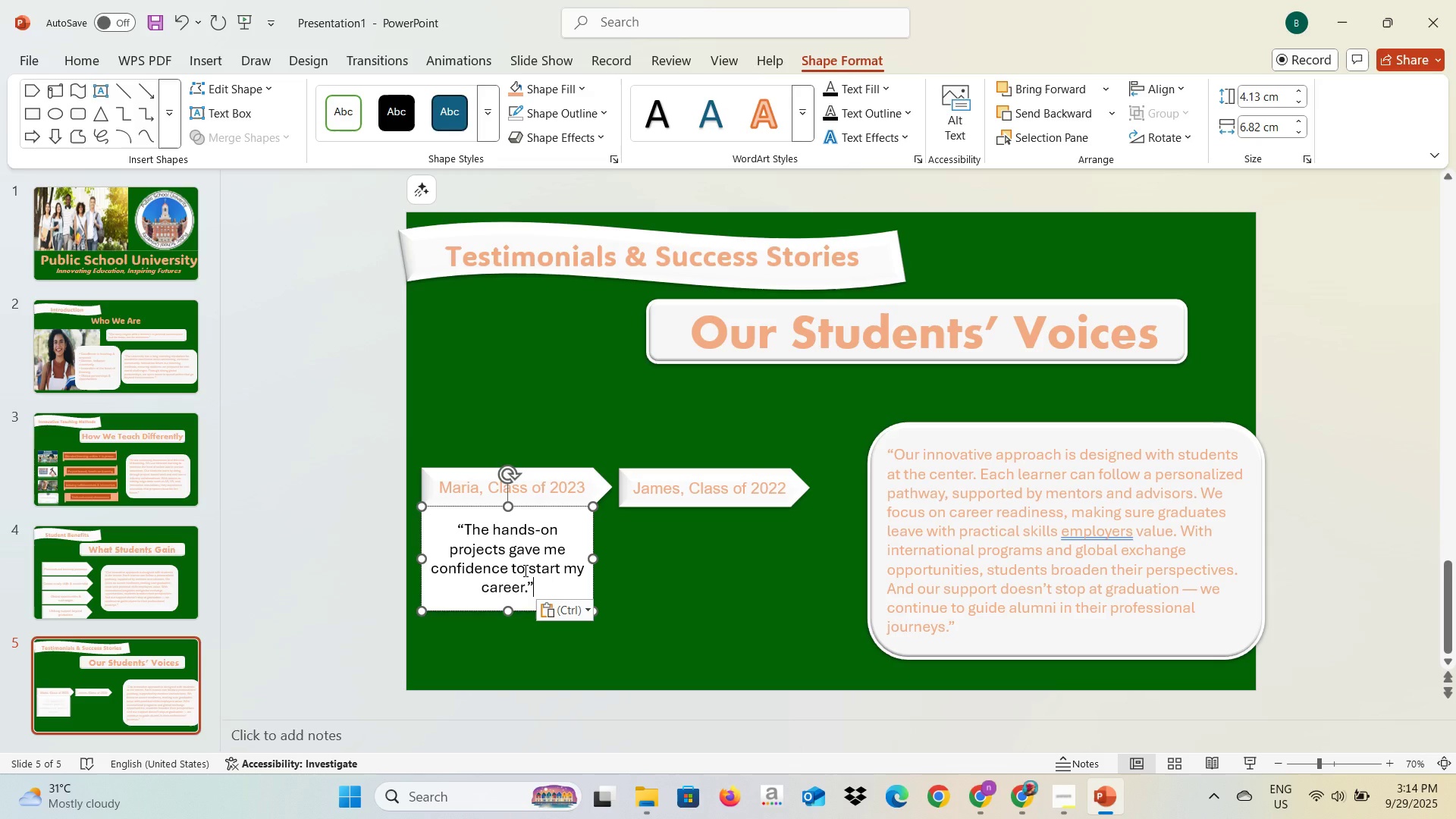 
key(Control+A)
 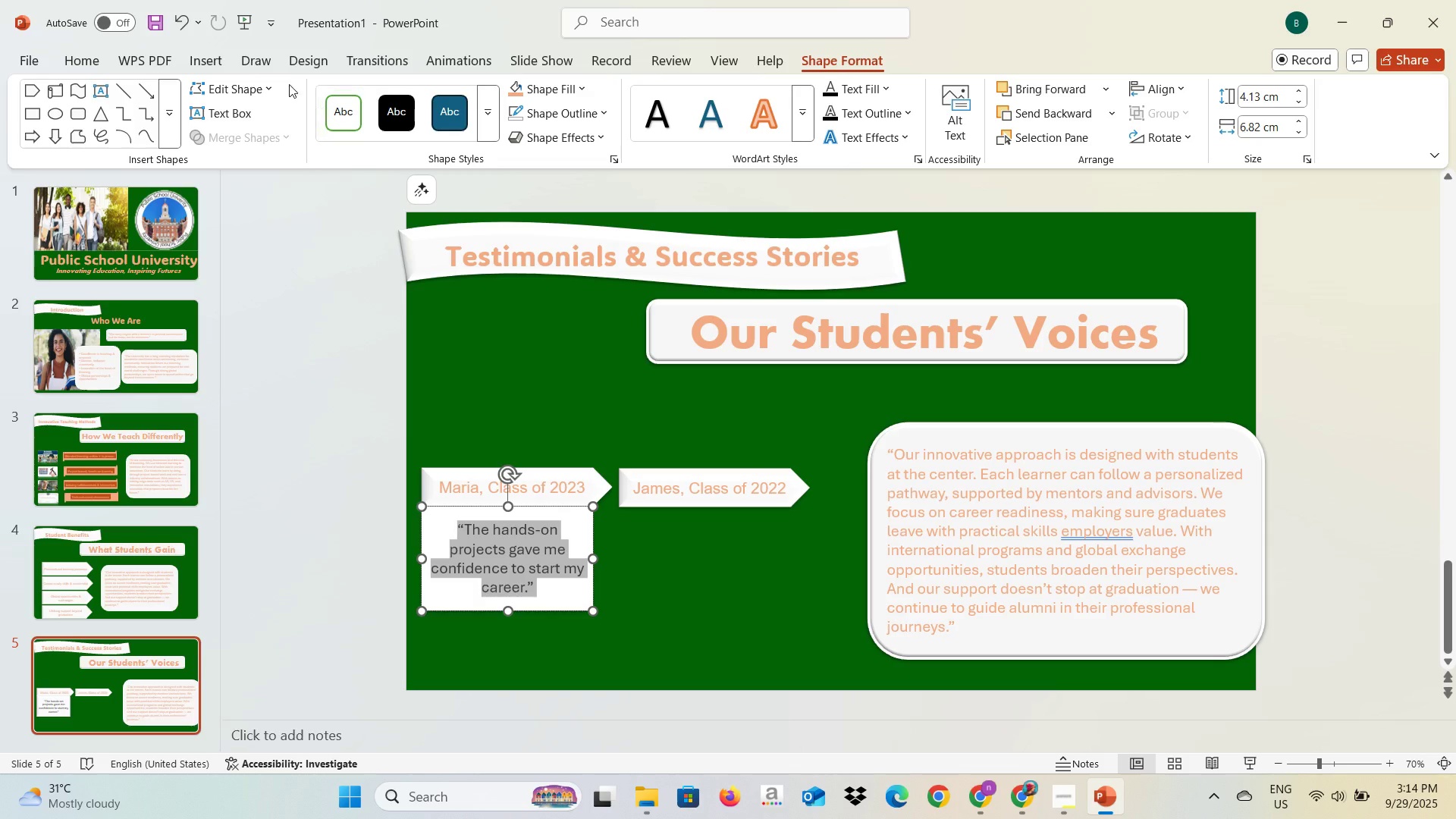 
left_click([84, 59])
 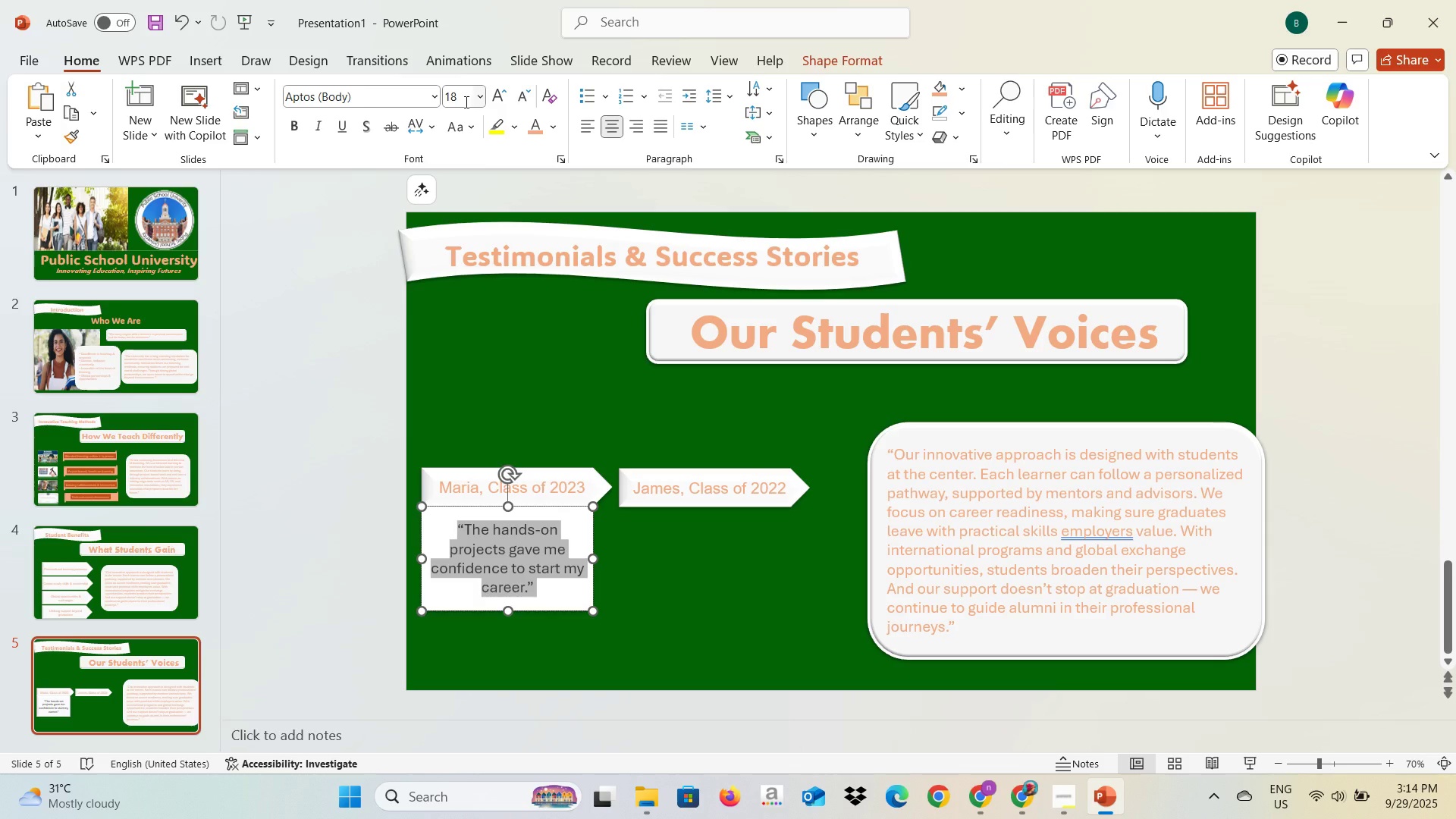 
left_click([435, 96])
 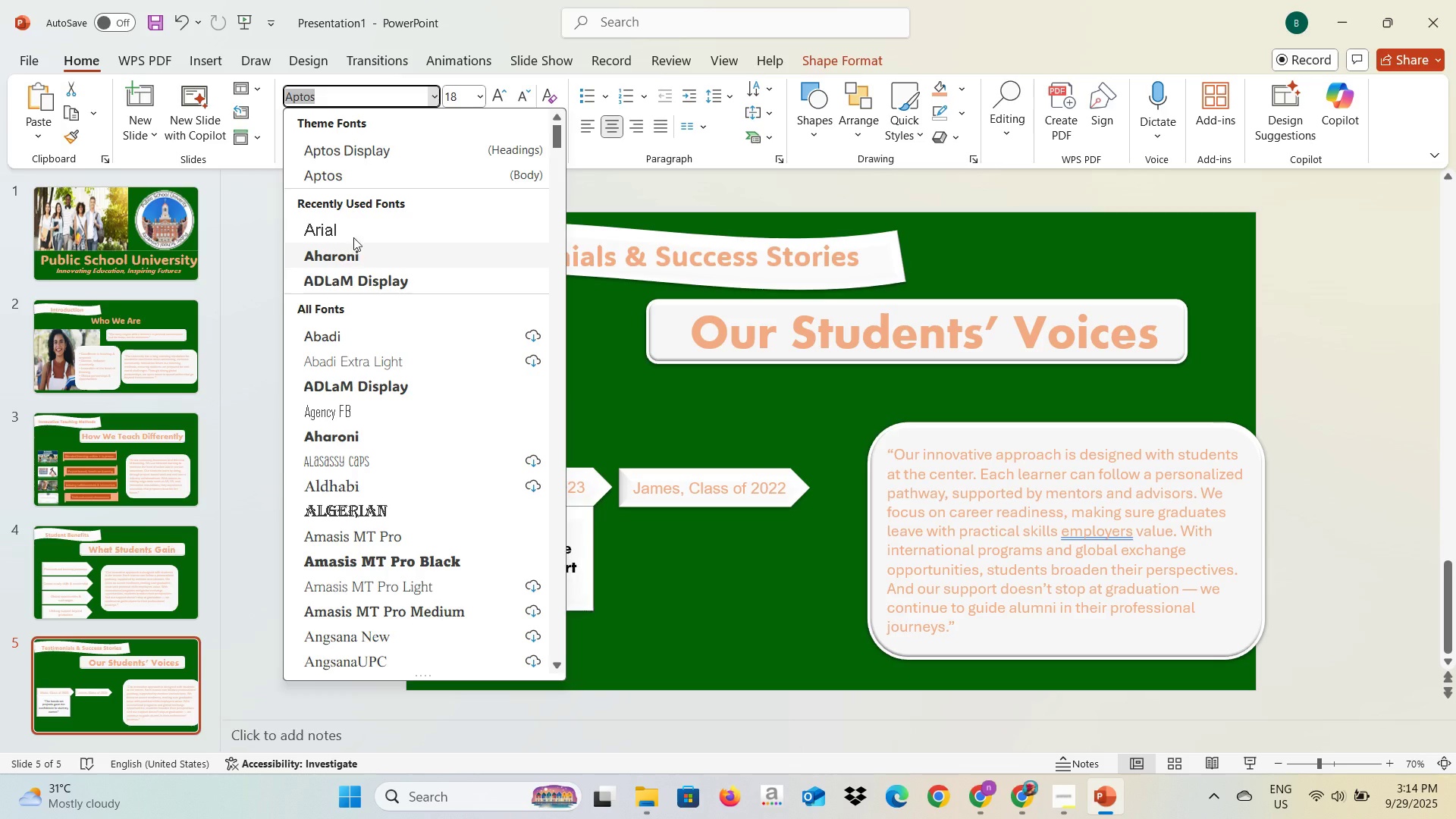 
left_click([355, 236])
 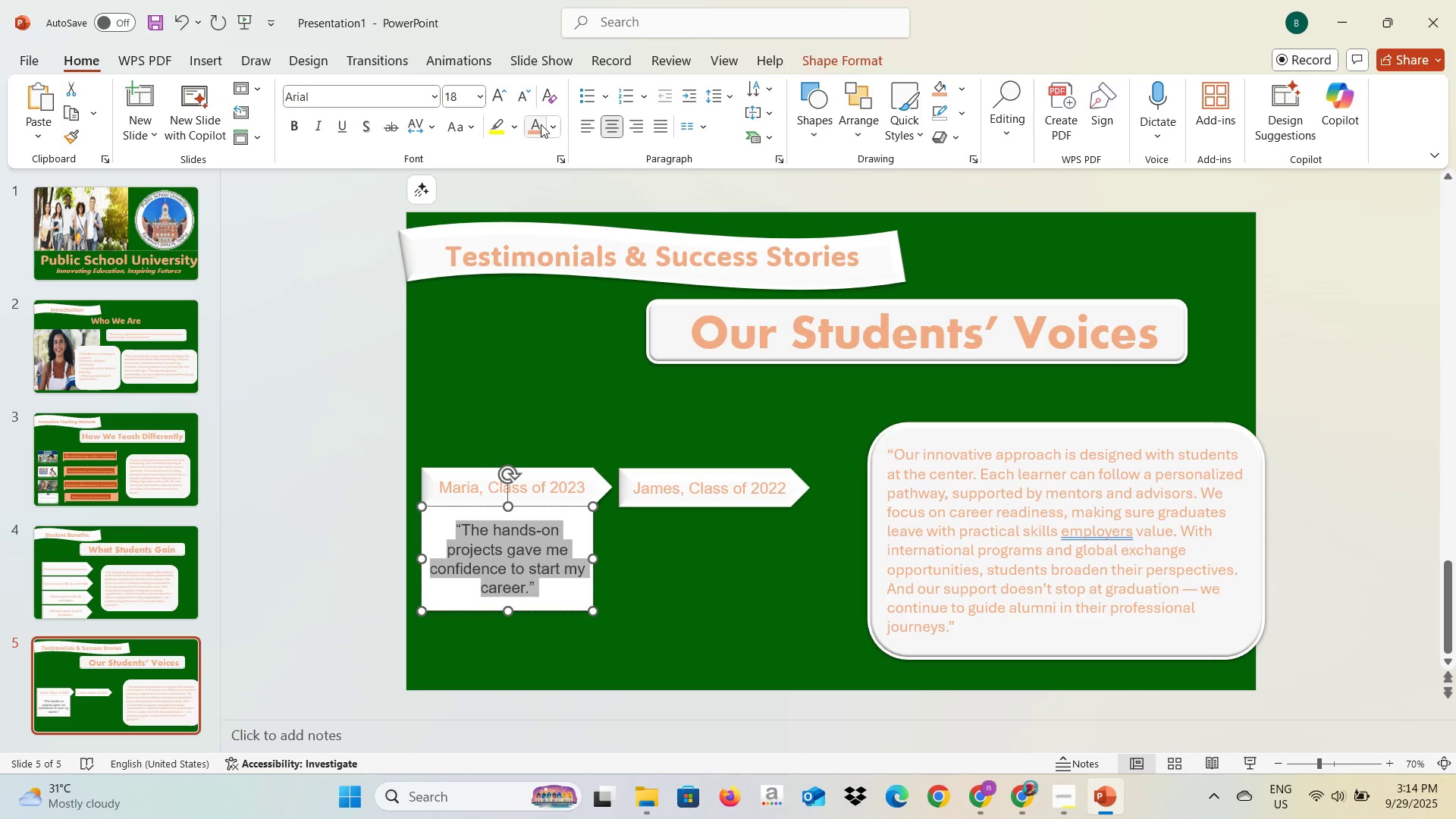 
left_click([541, 126])
 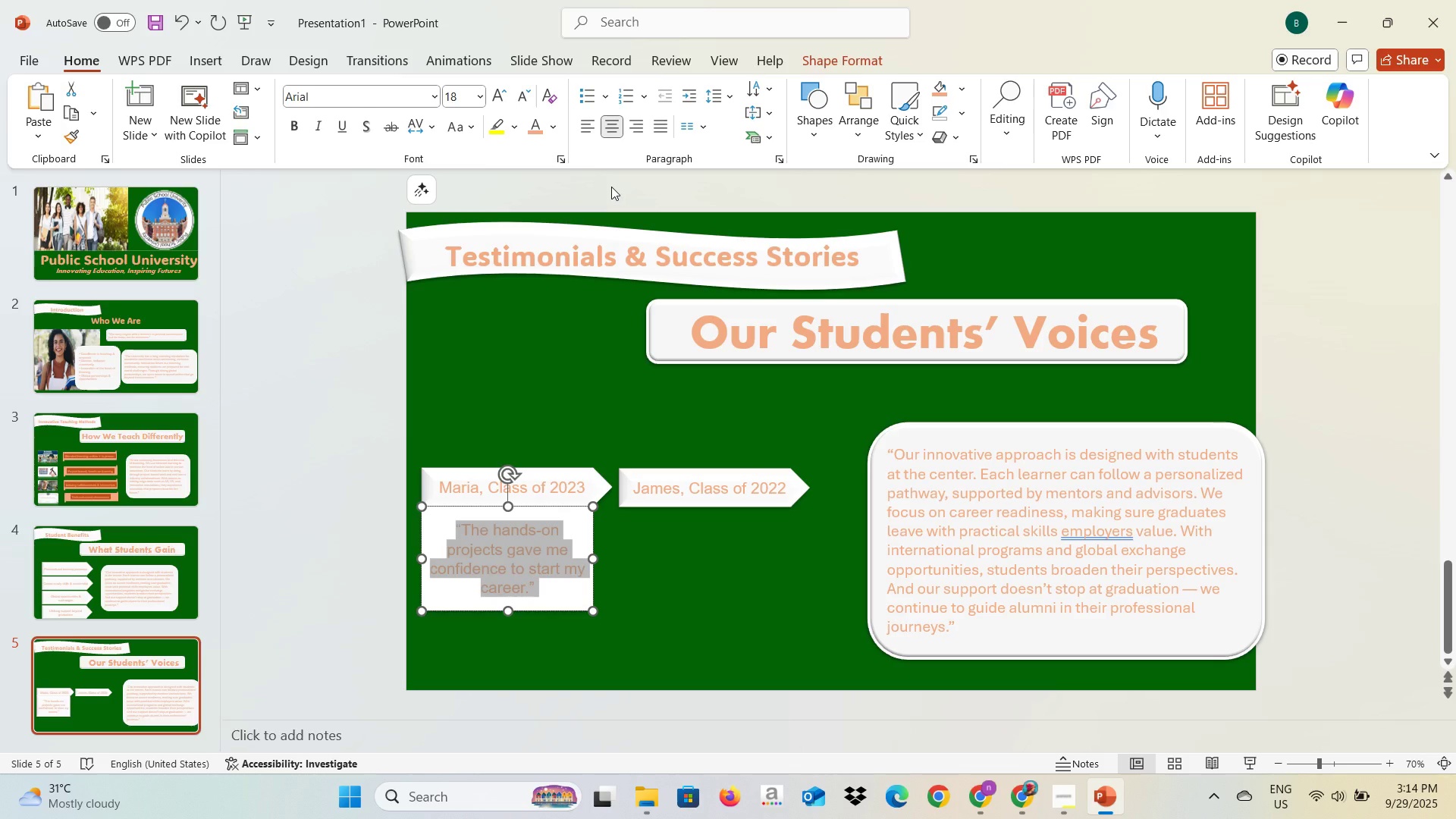 
left_click([586, 136])
 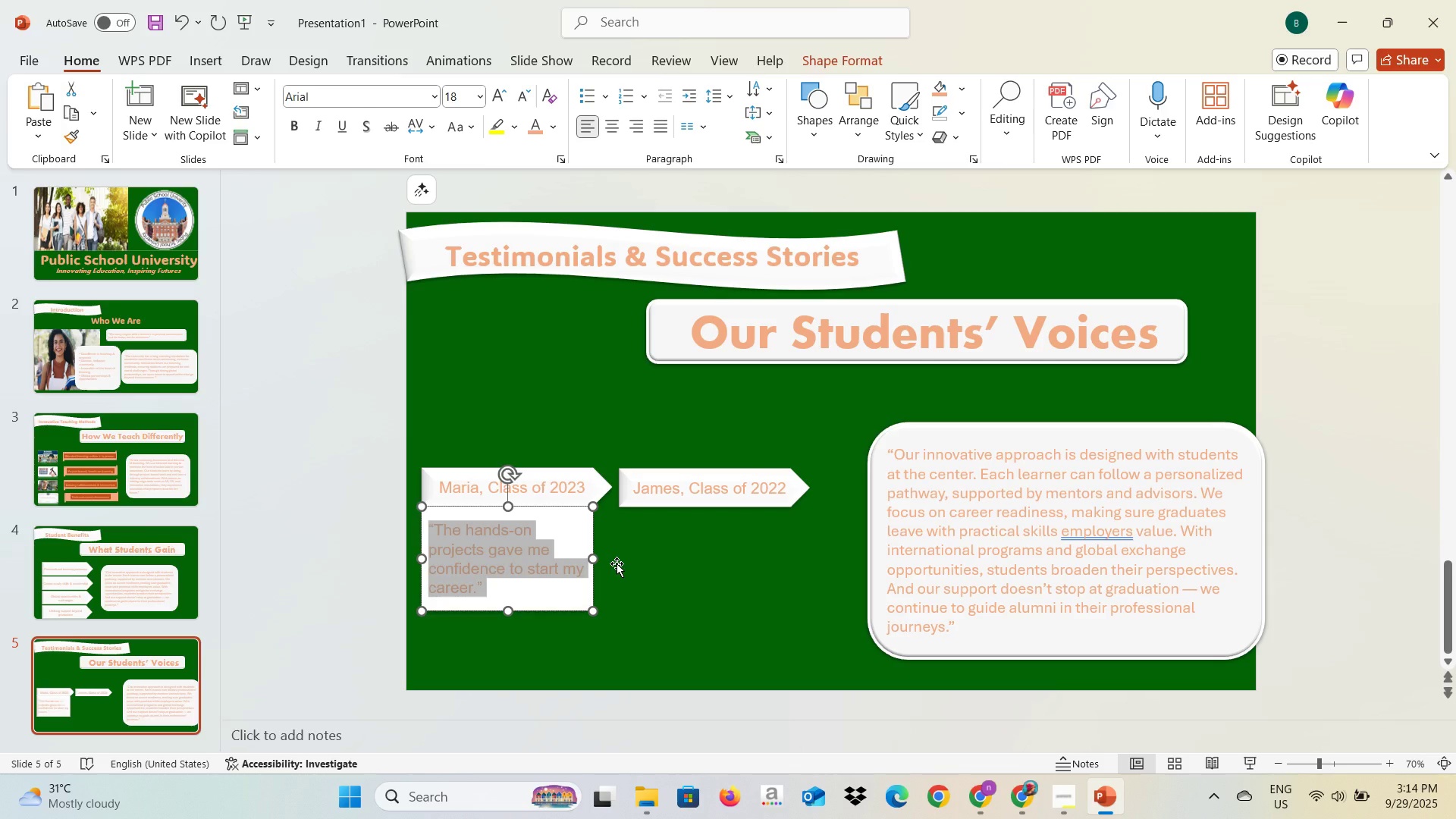 
left_click([617, 563])
 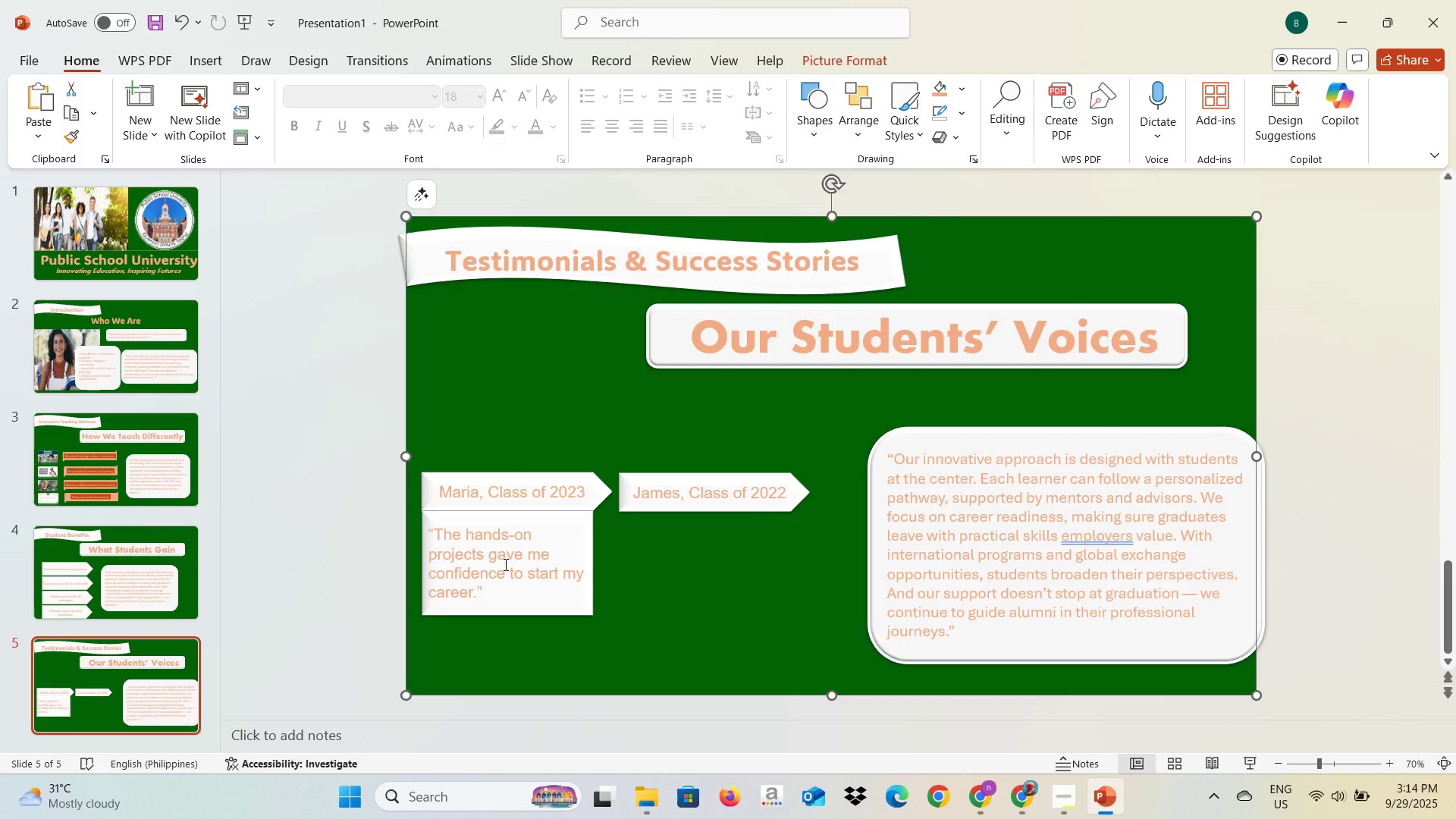 
left_click([504, 564])
 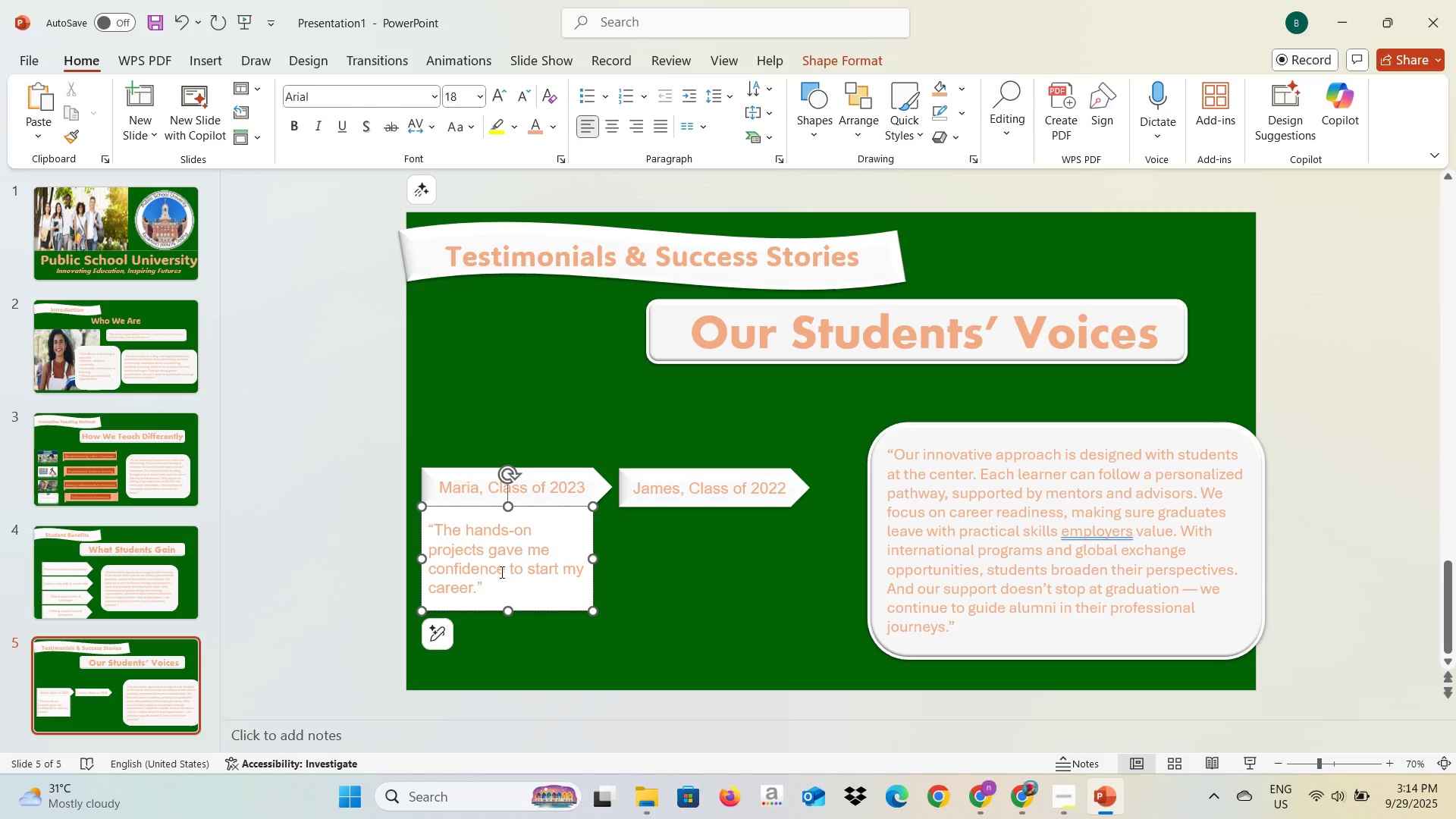 
key(Control+A)
 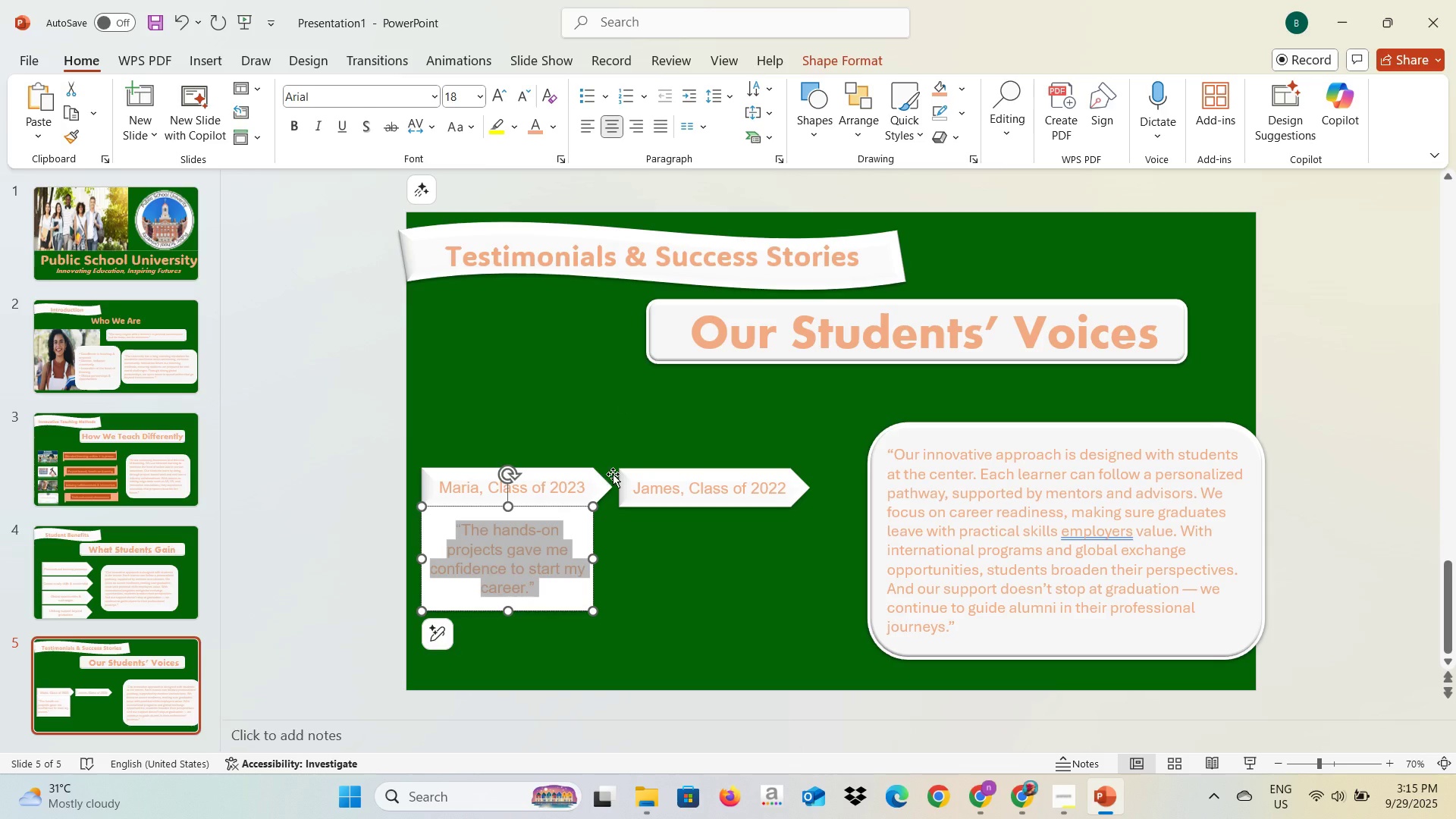 
left_click([639, 560])
 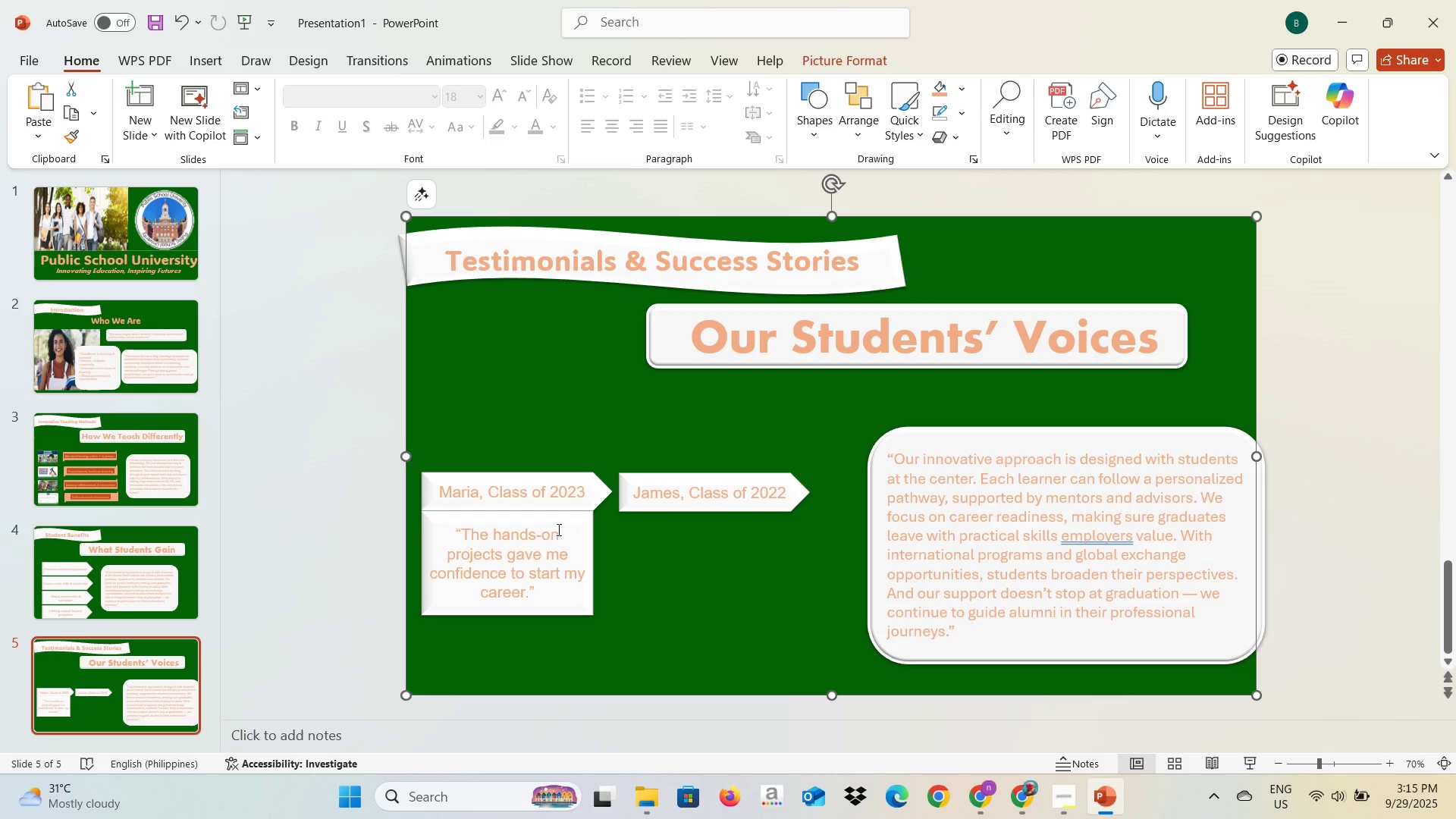 
left_click([566, 526])
 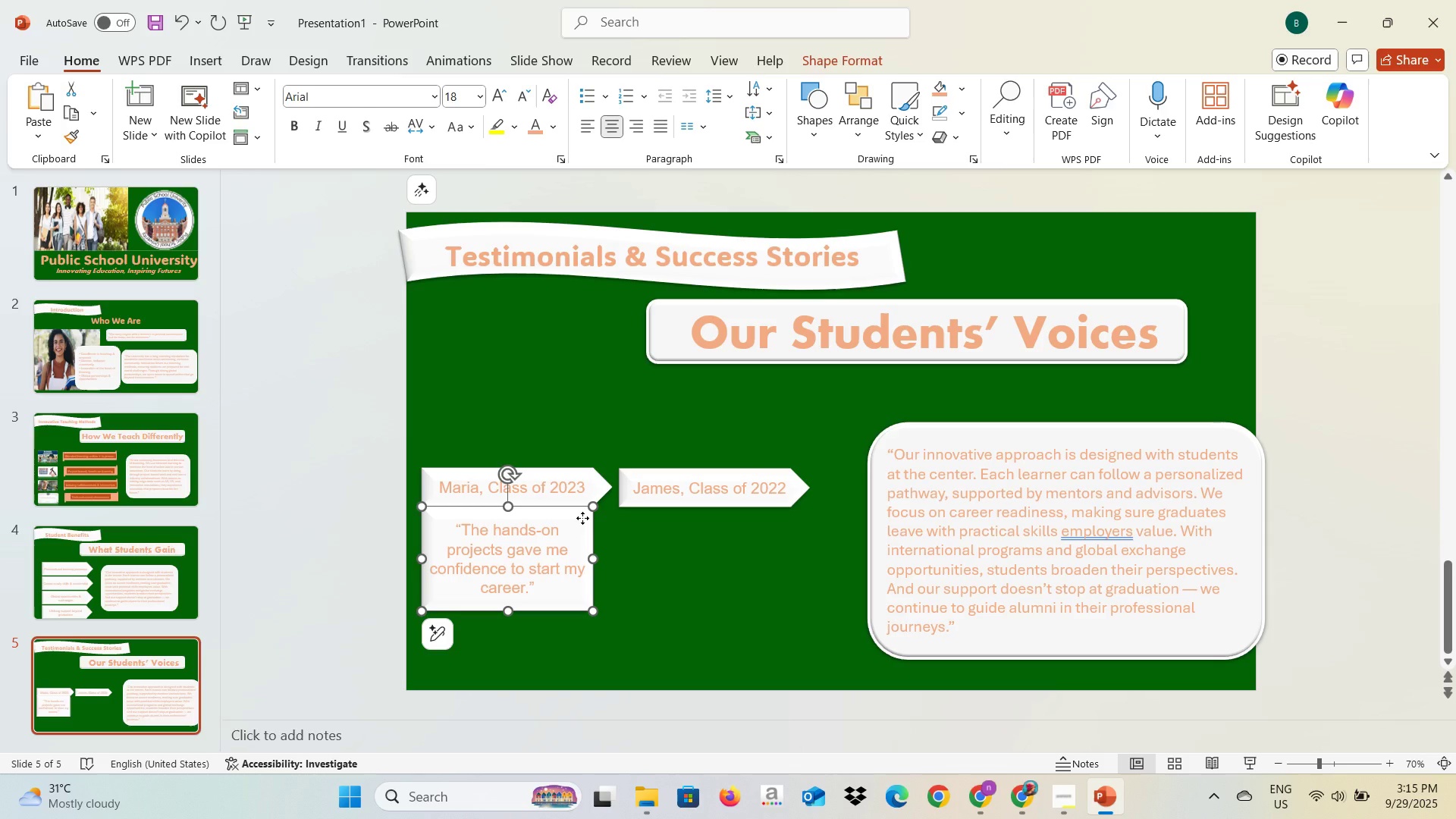 
left_click([582, 518])
 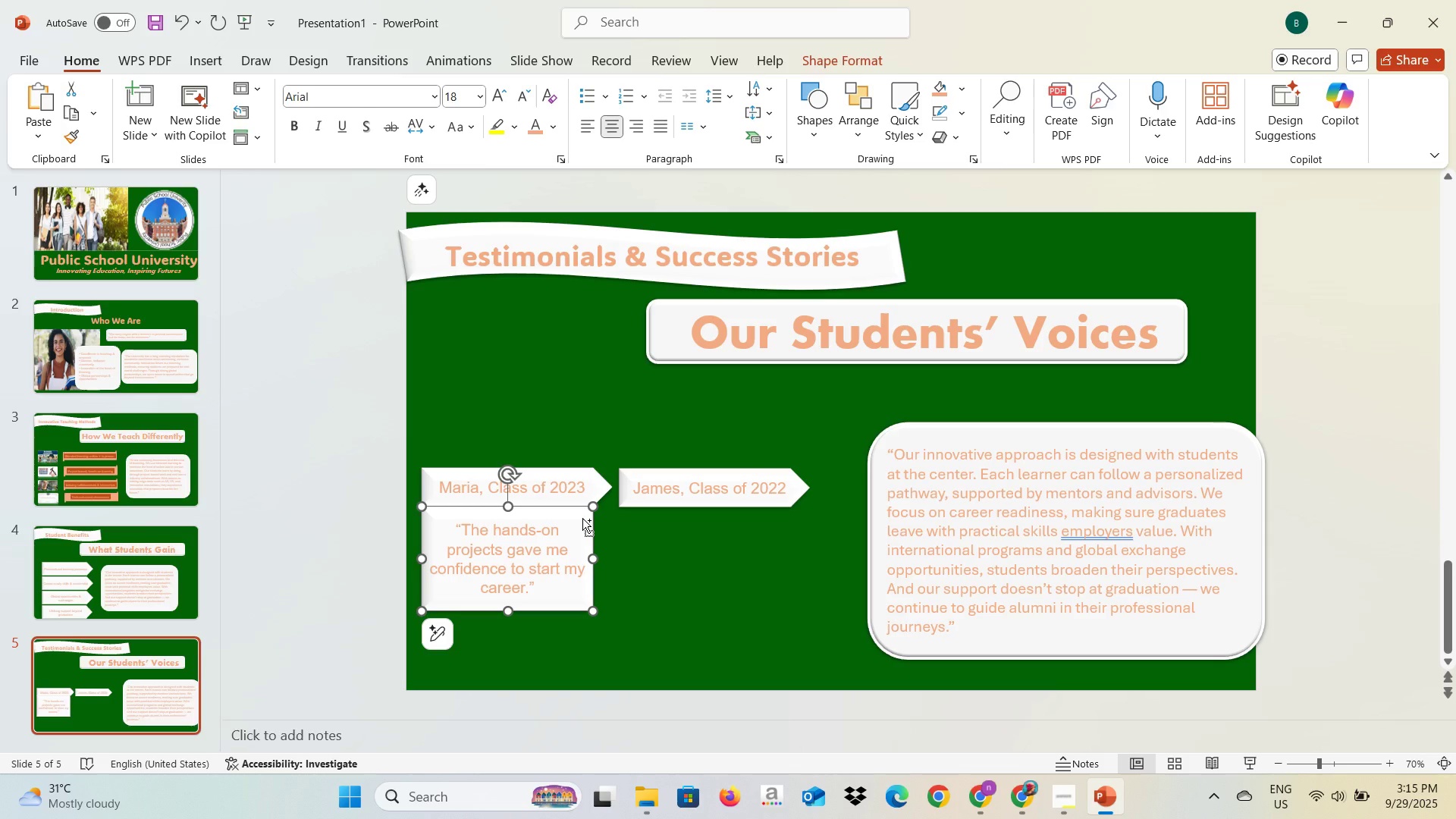 
key(Control+C)
 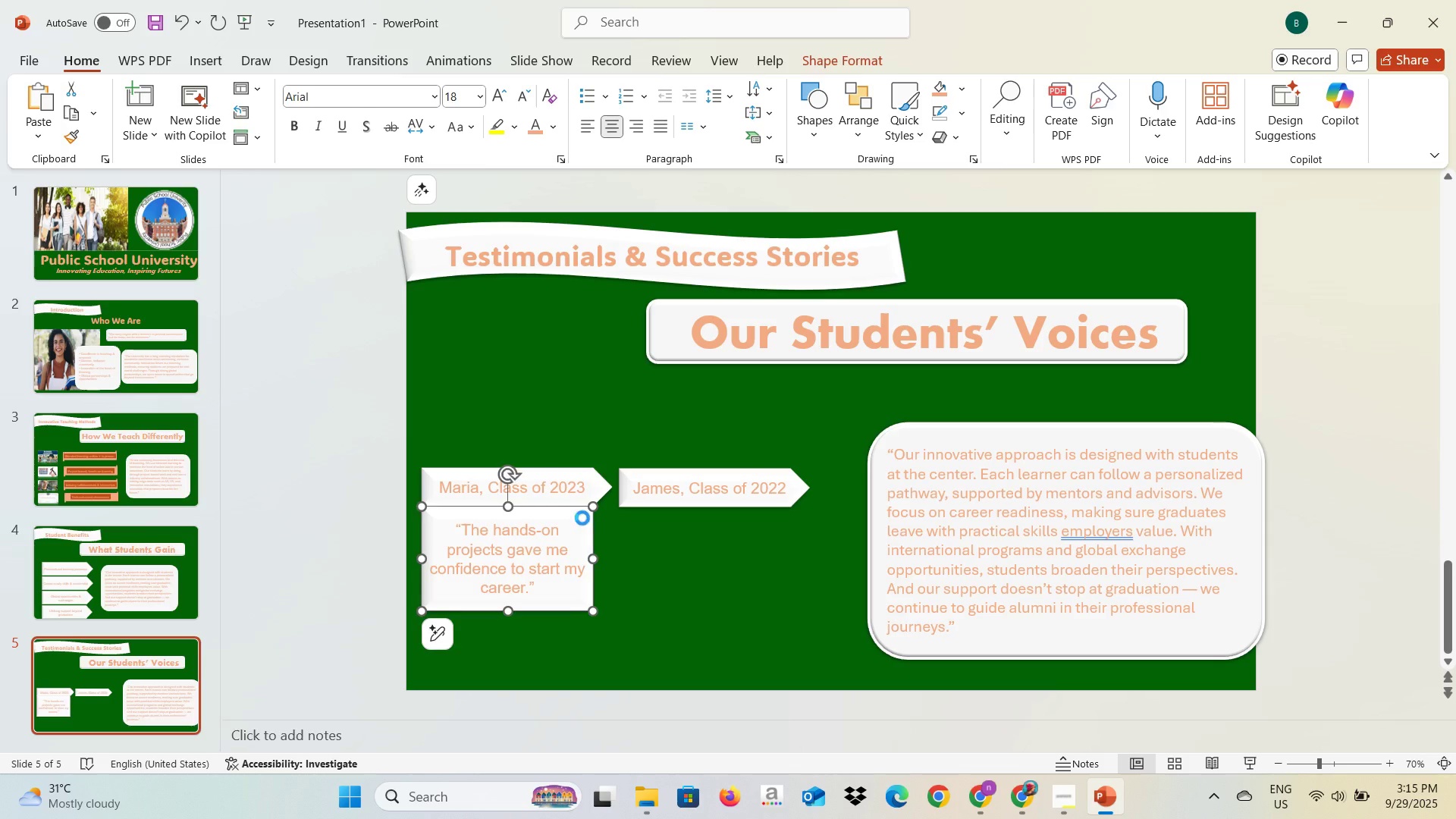 
key(Control+V)
 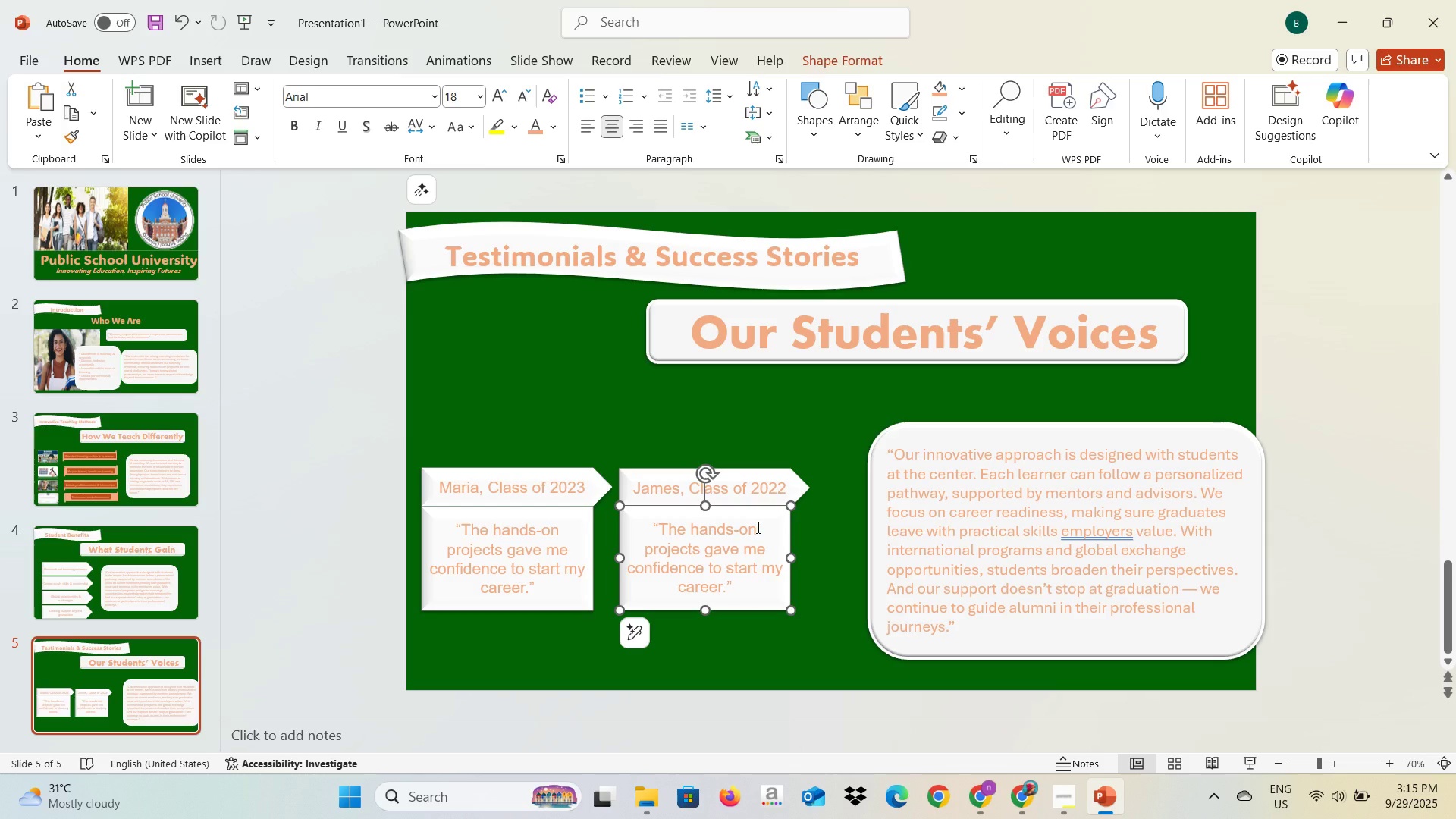 
wait(6.24)
 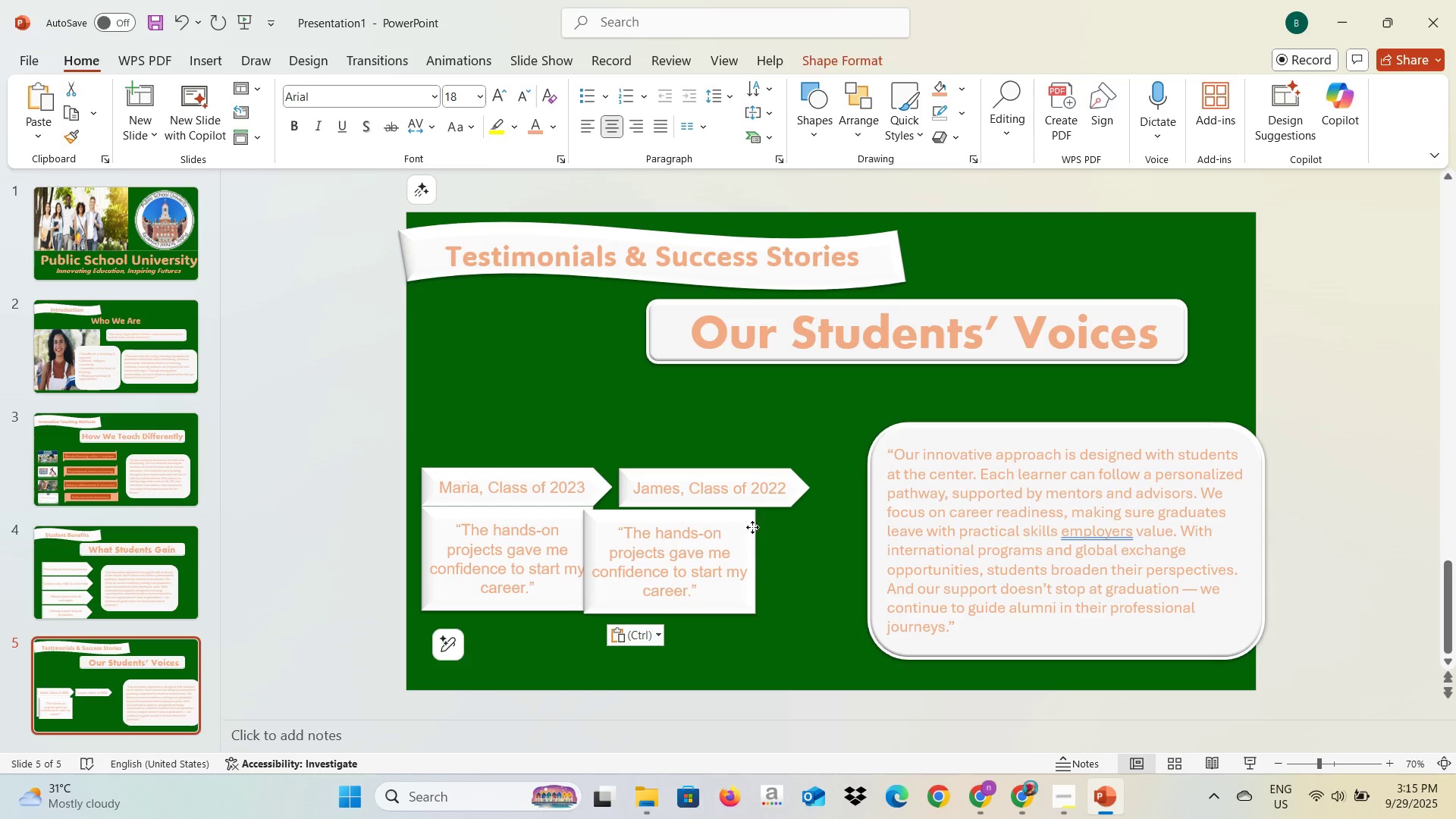 
key(Alt+AltLeft)
 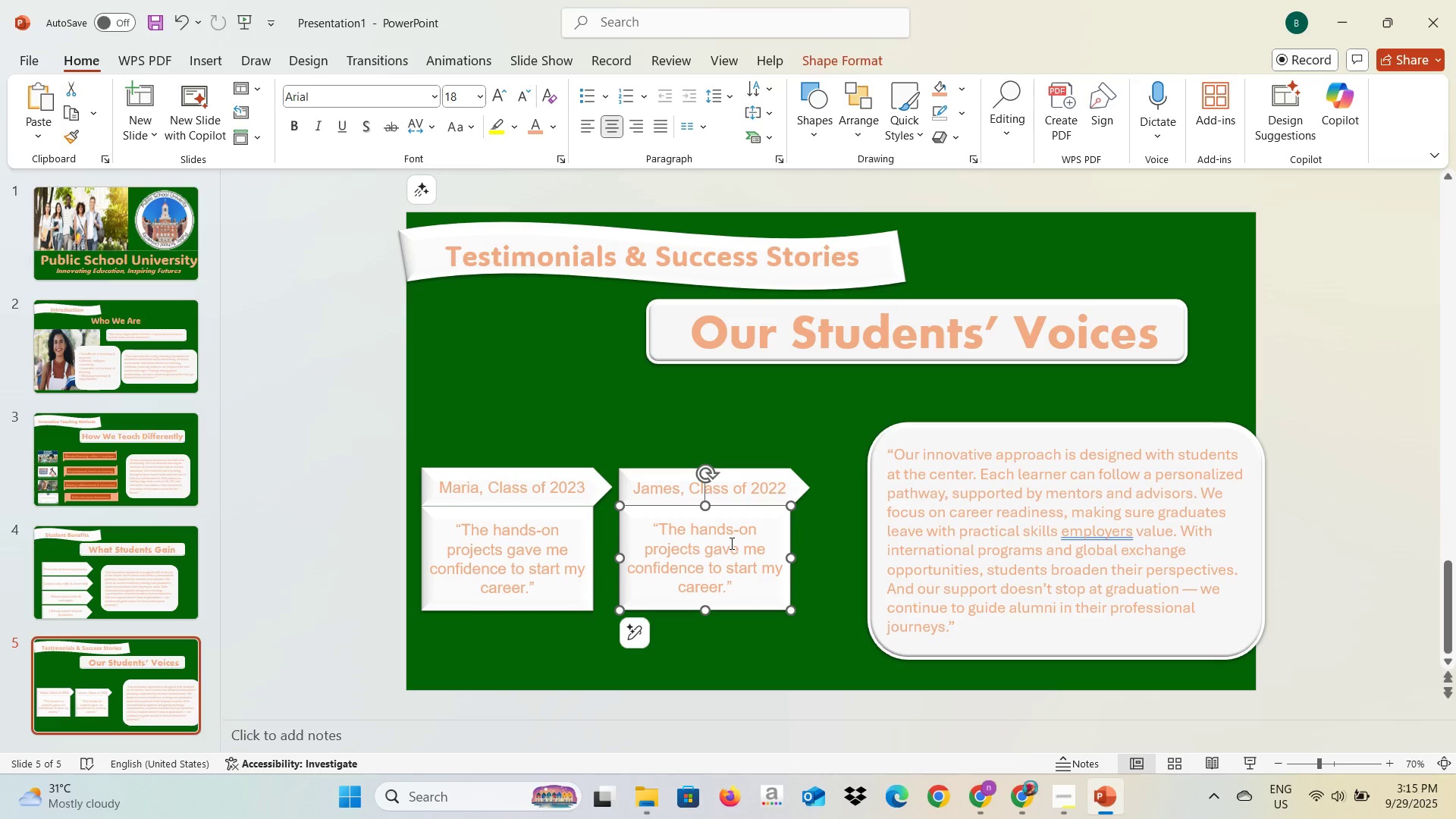 
key(Alt+Tab)
 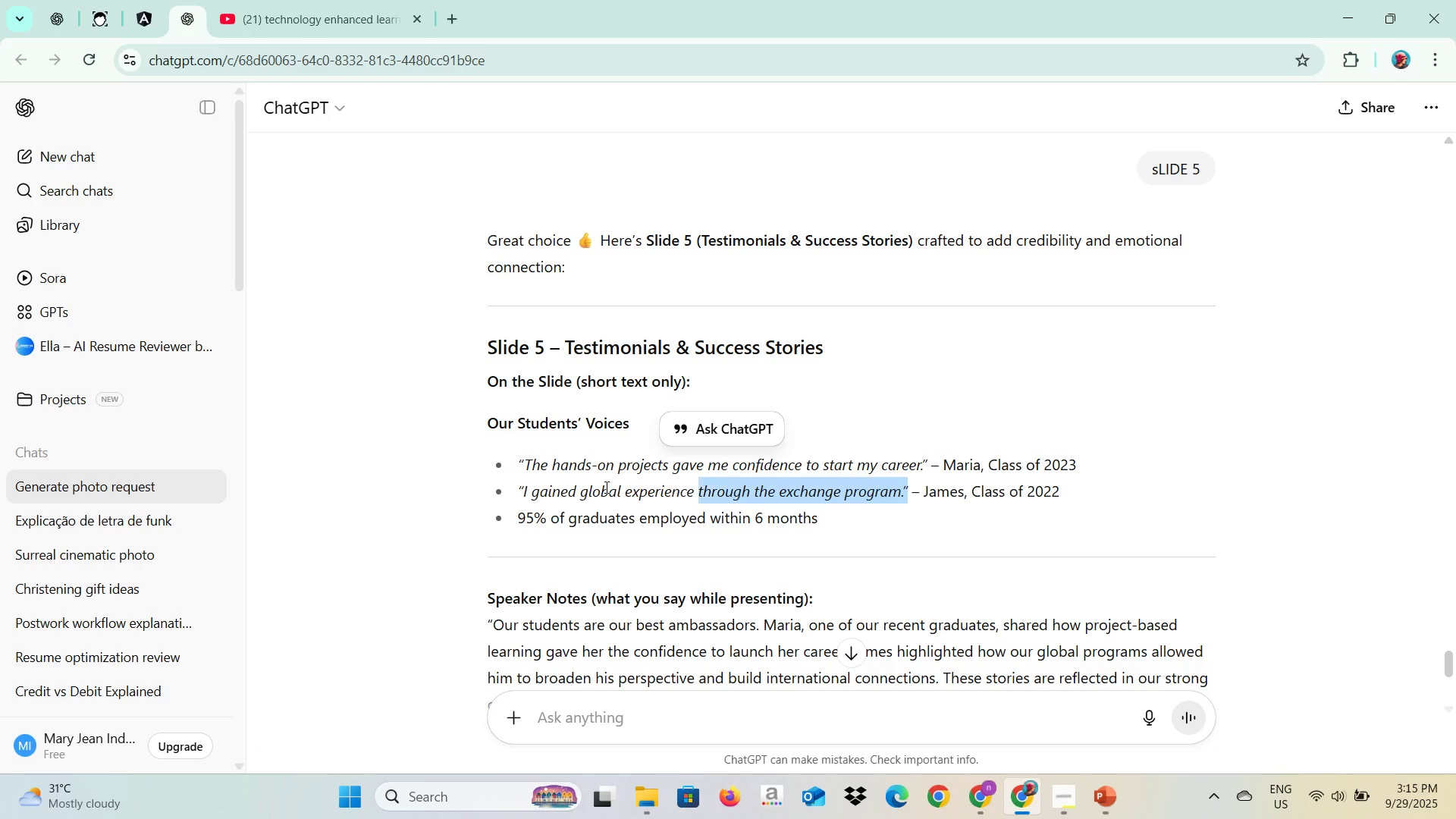 
wait(5.05)
 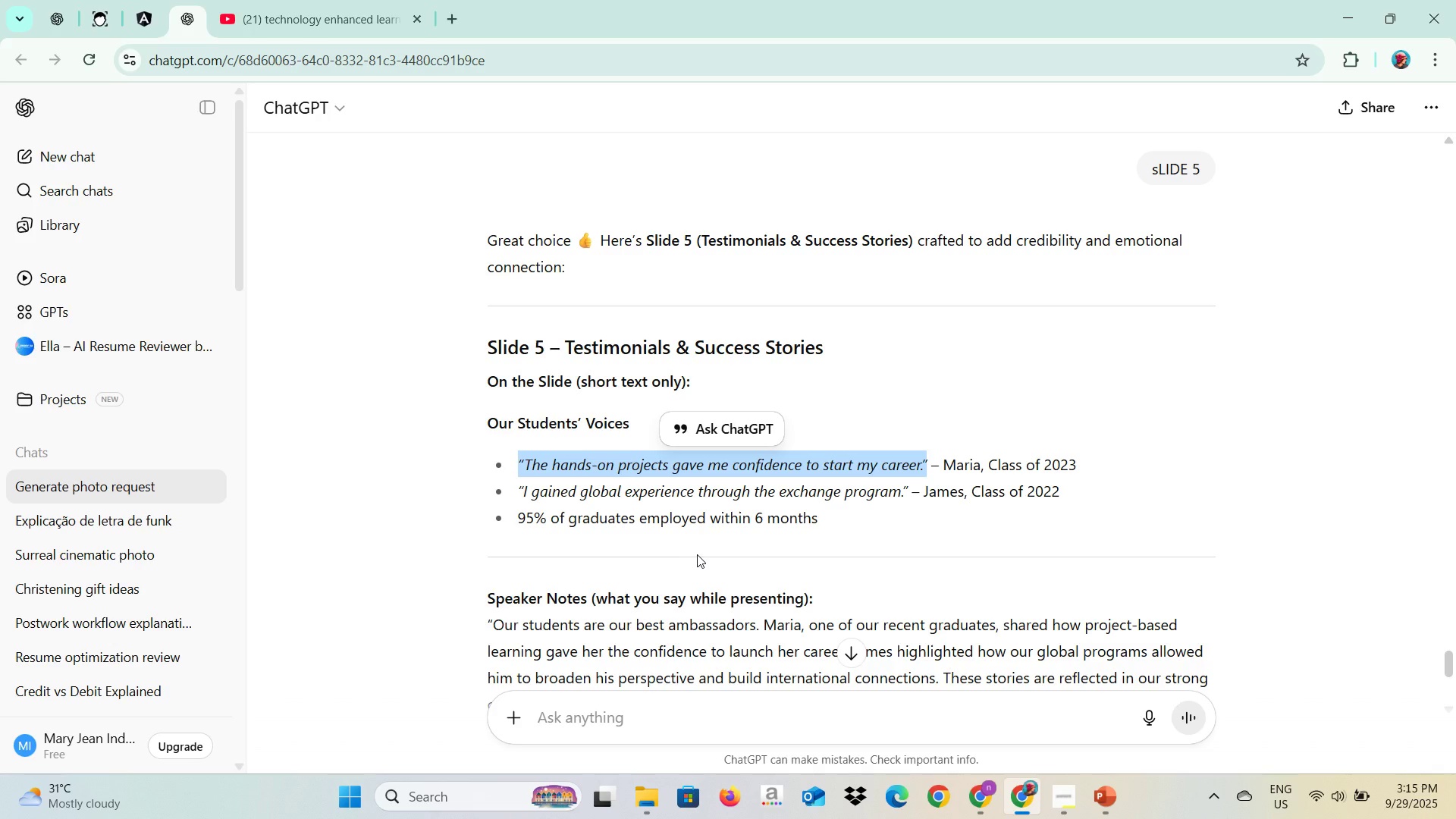 
key(Control+C)
 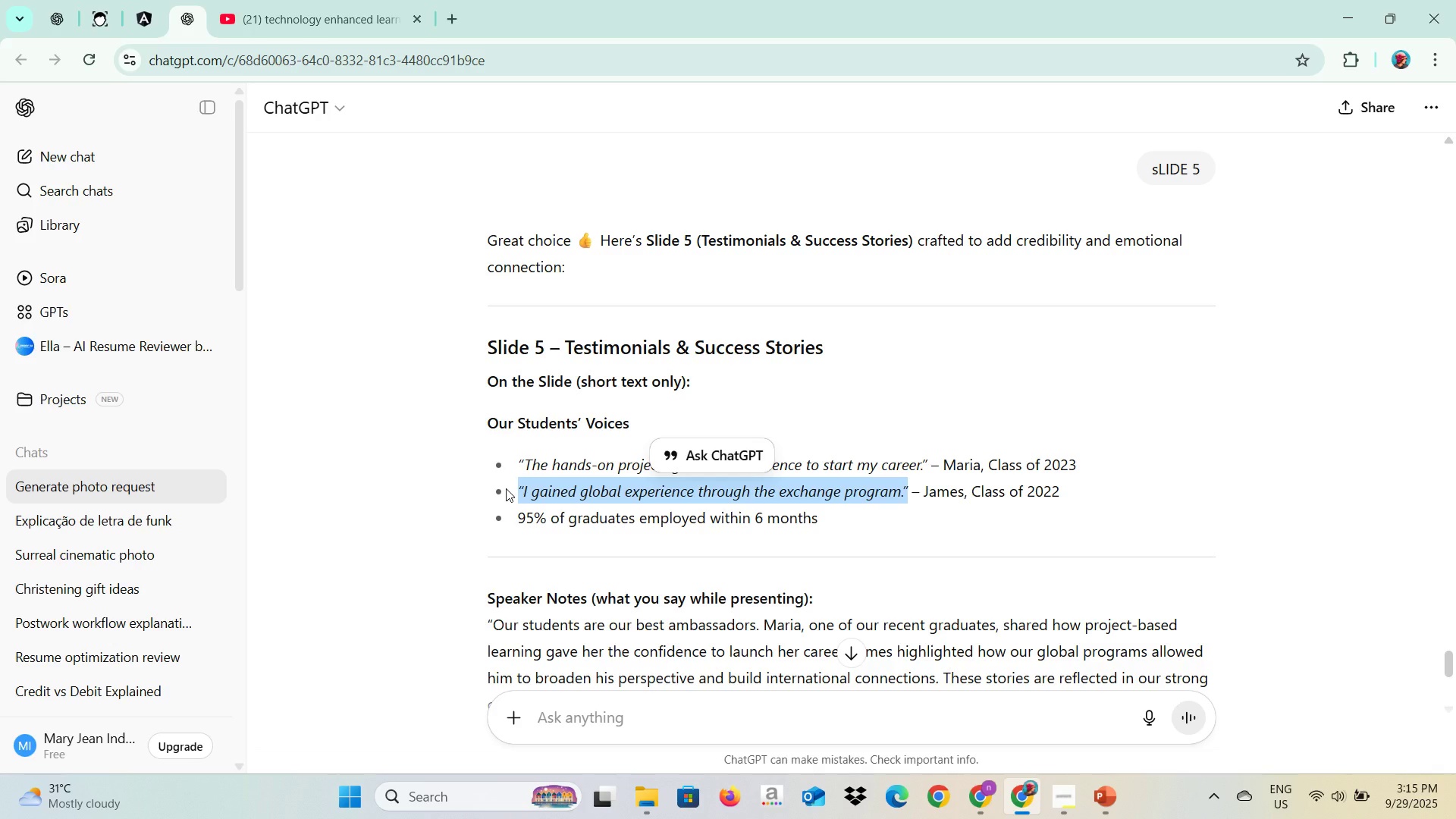 
key(Alt+AltLeft)
 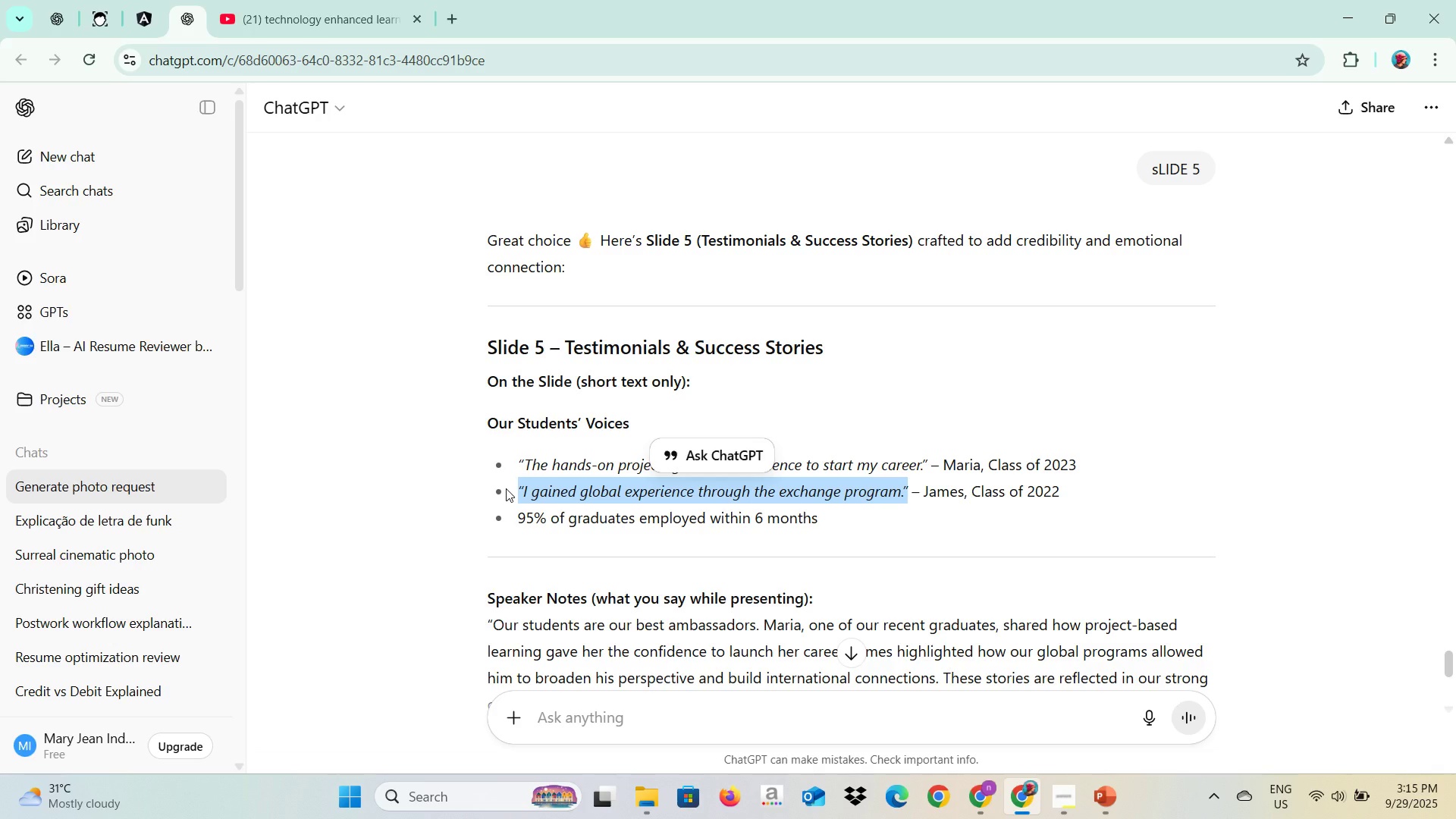 
key(Alt+Tab)
 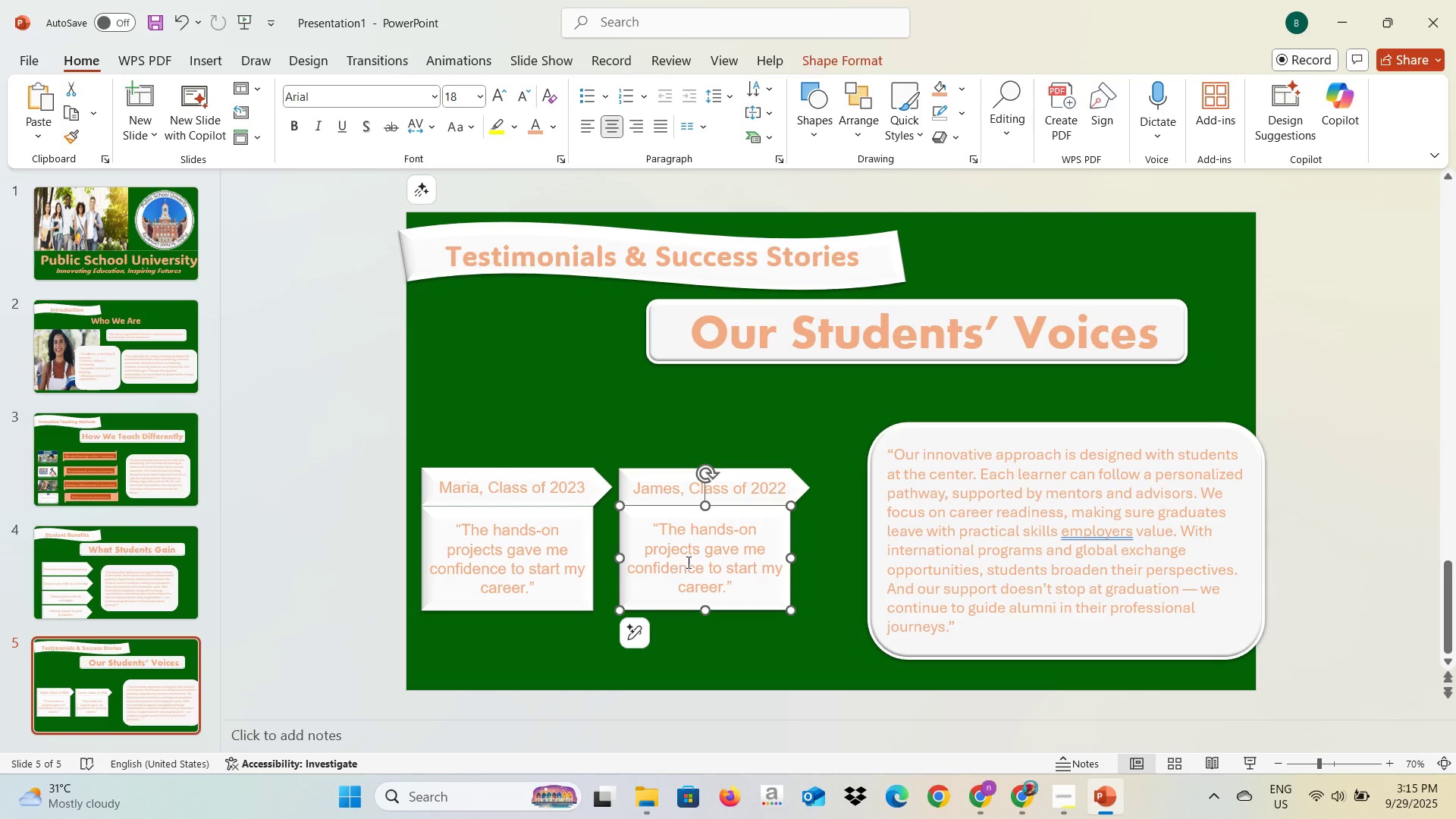 
left_click([693, 560])
 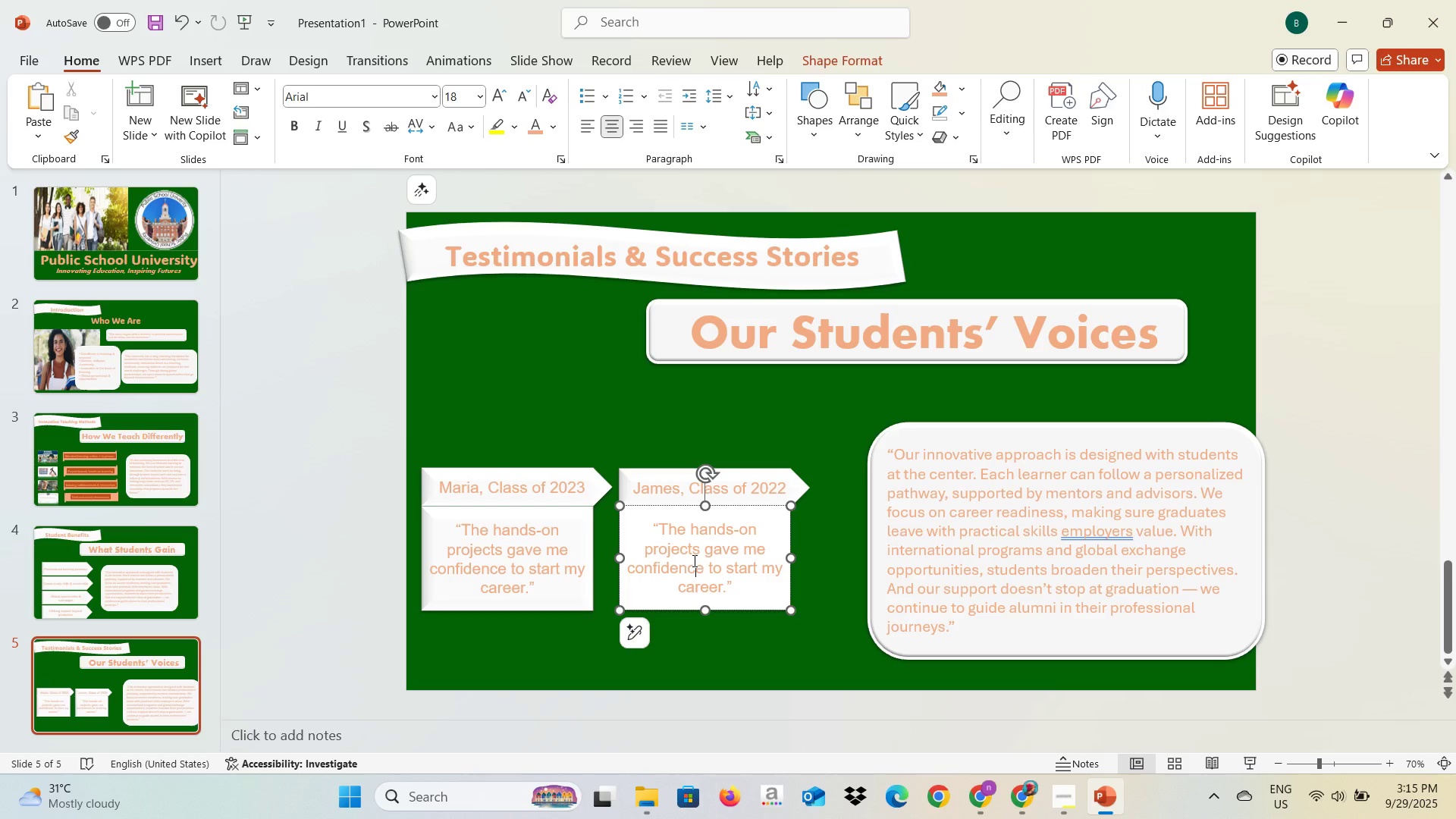 
key(Control+A)
 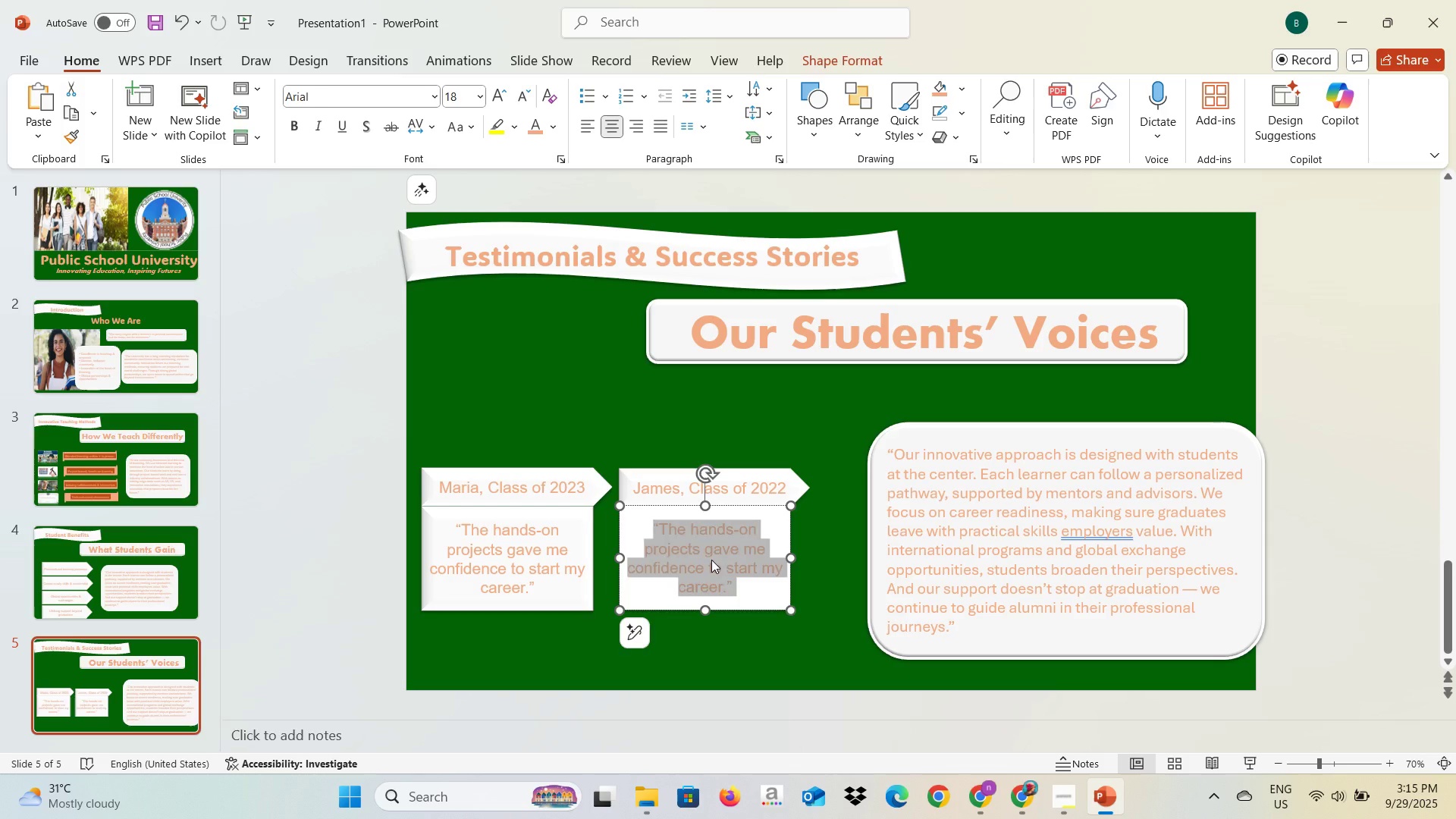 
key(Control+V)
 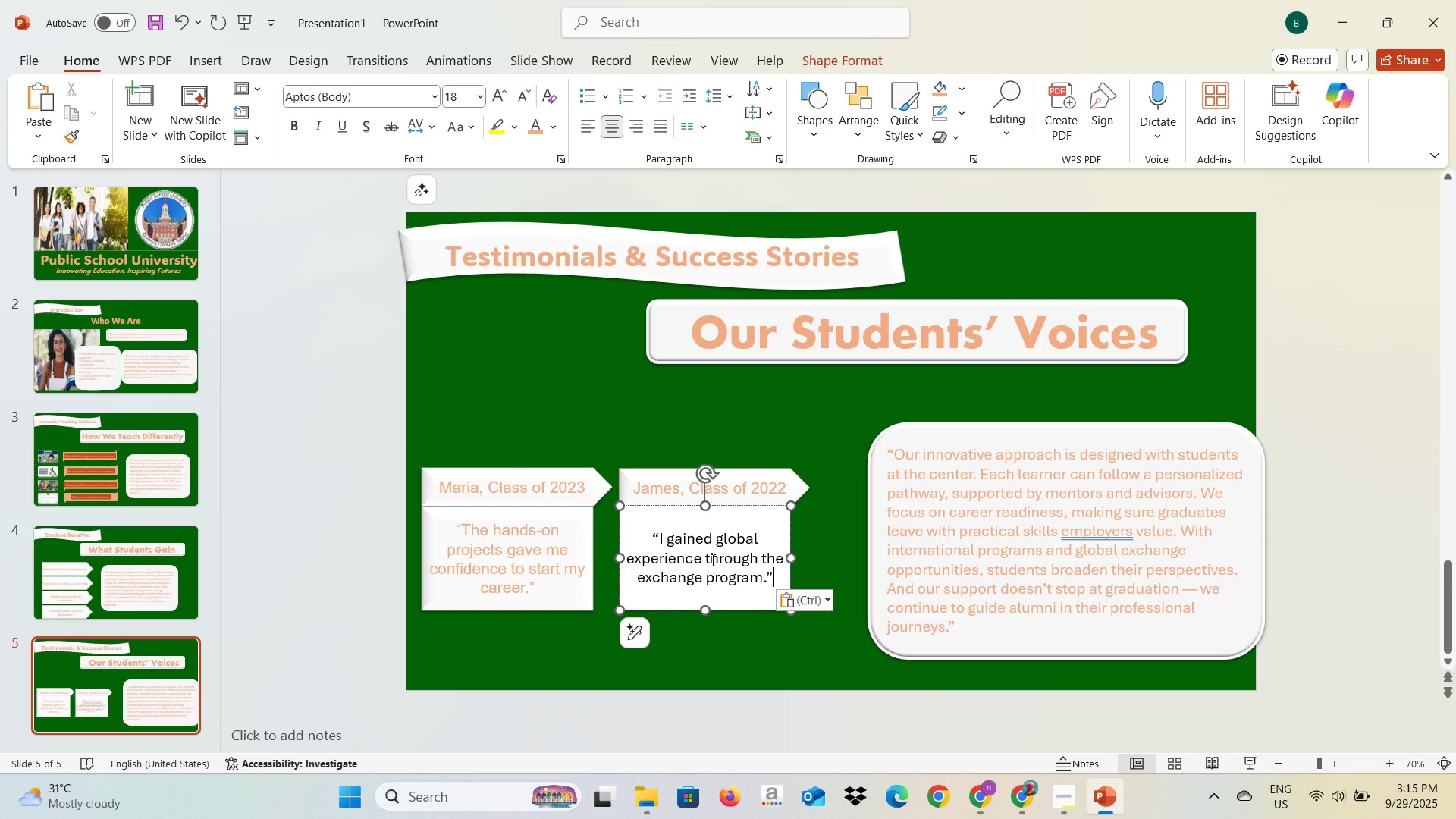 
key(Control+A)
 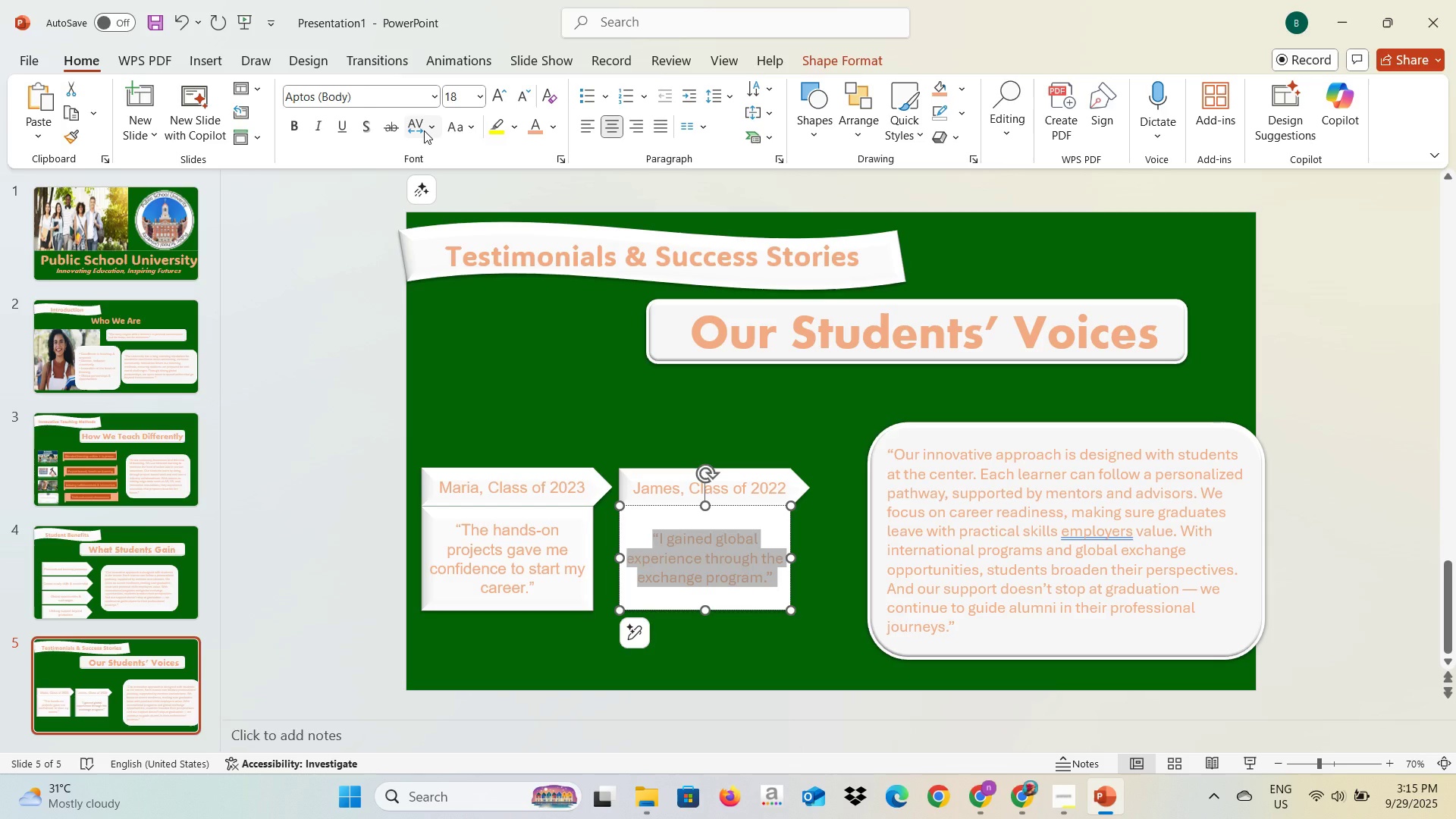 
left_click([436, 102])
 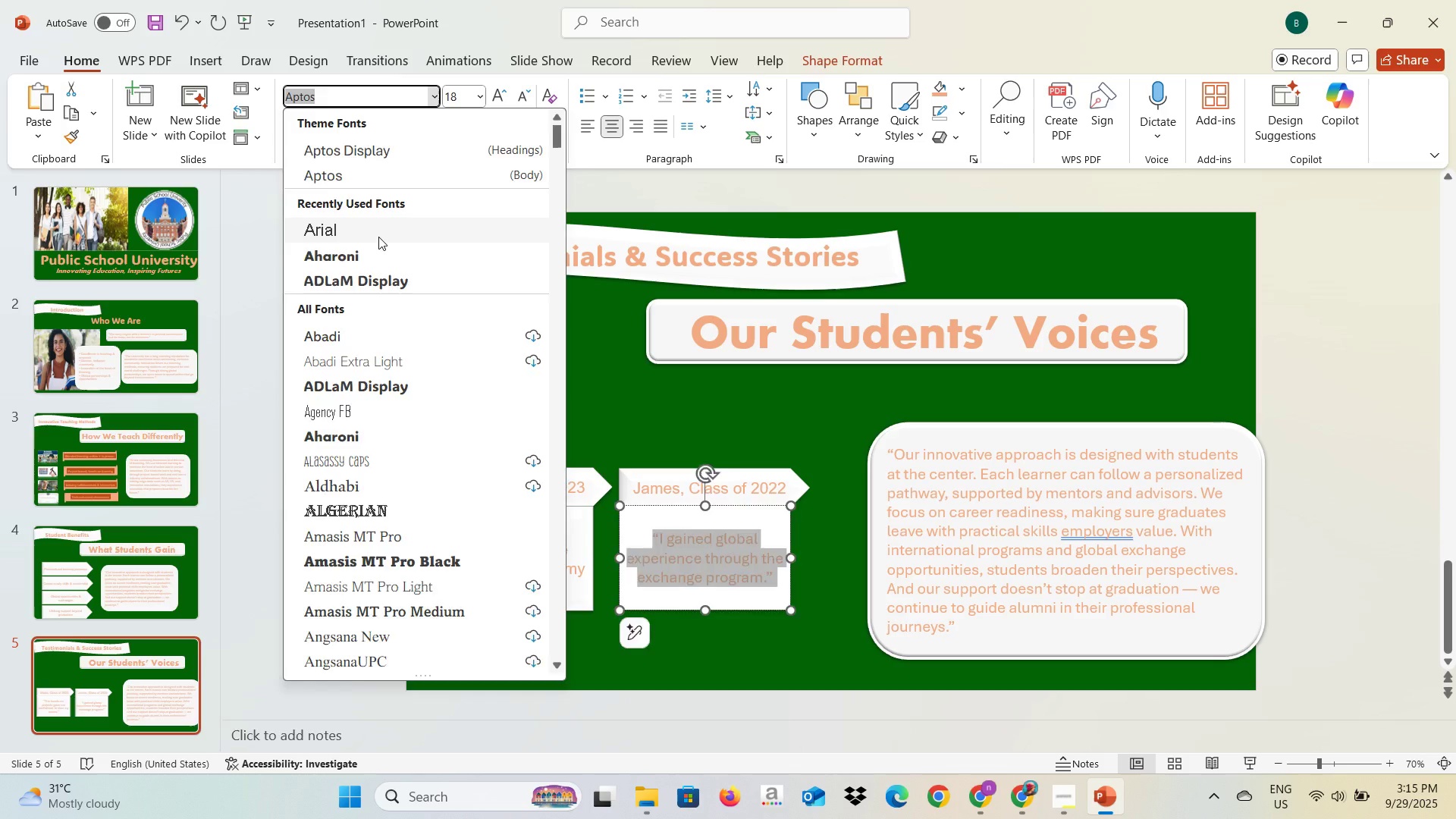 
left_click([378, 237])
 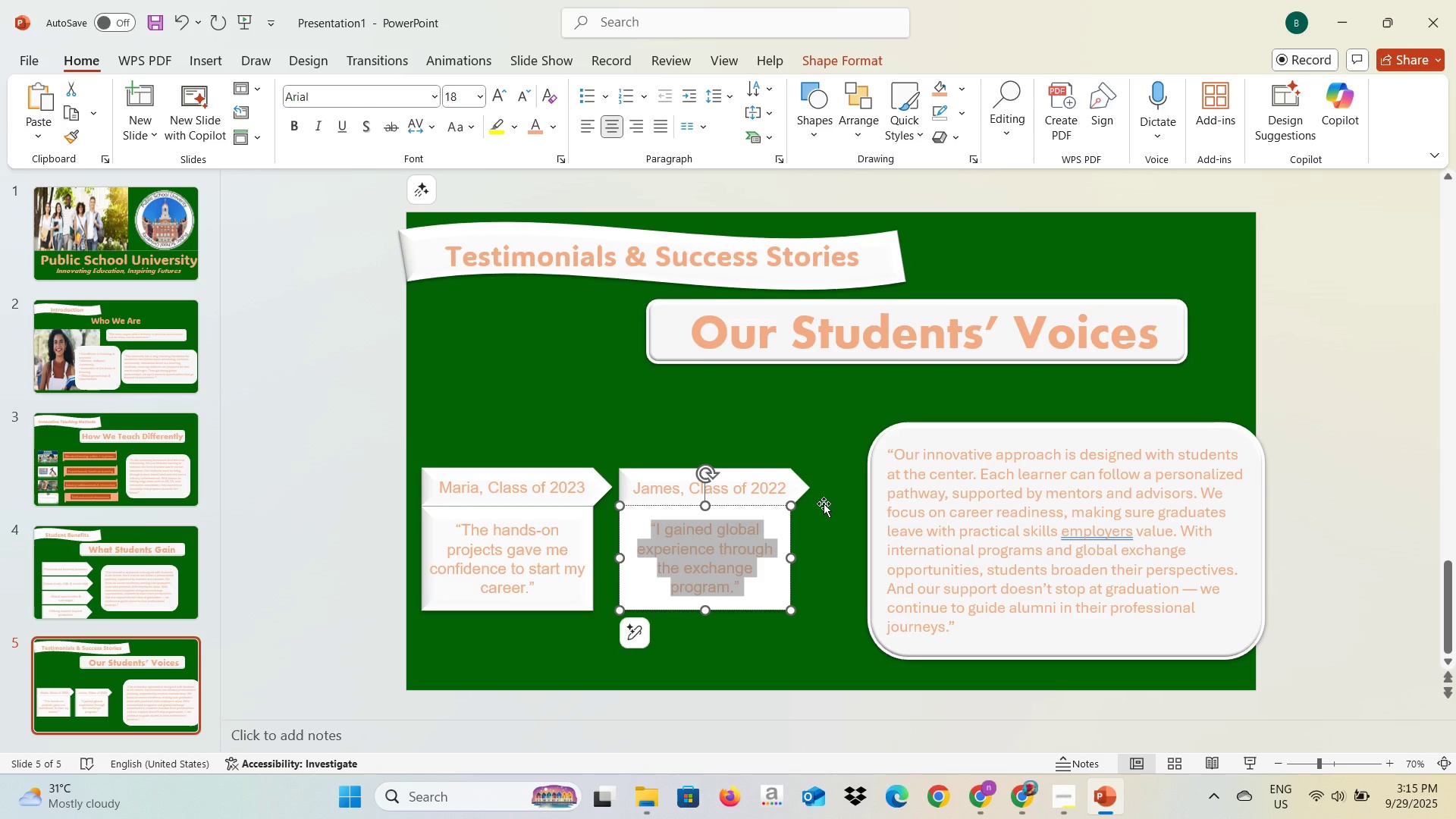 
left_click([825, 508])
 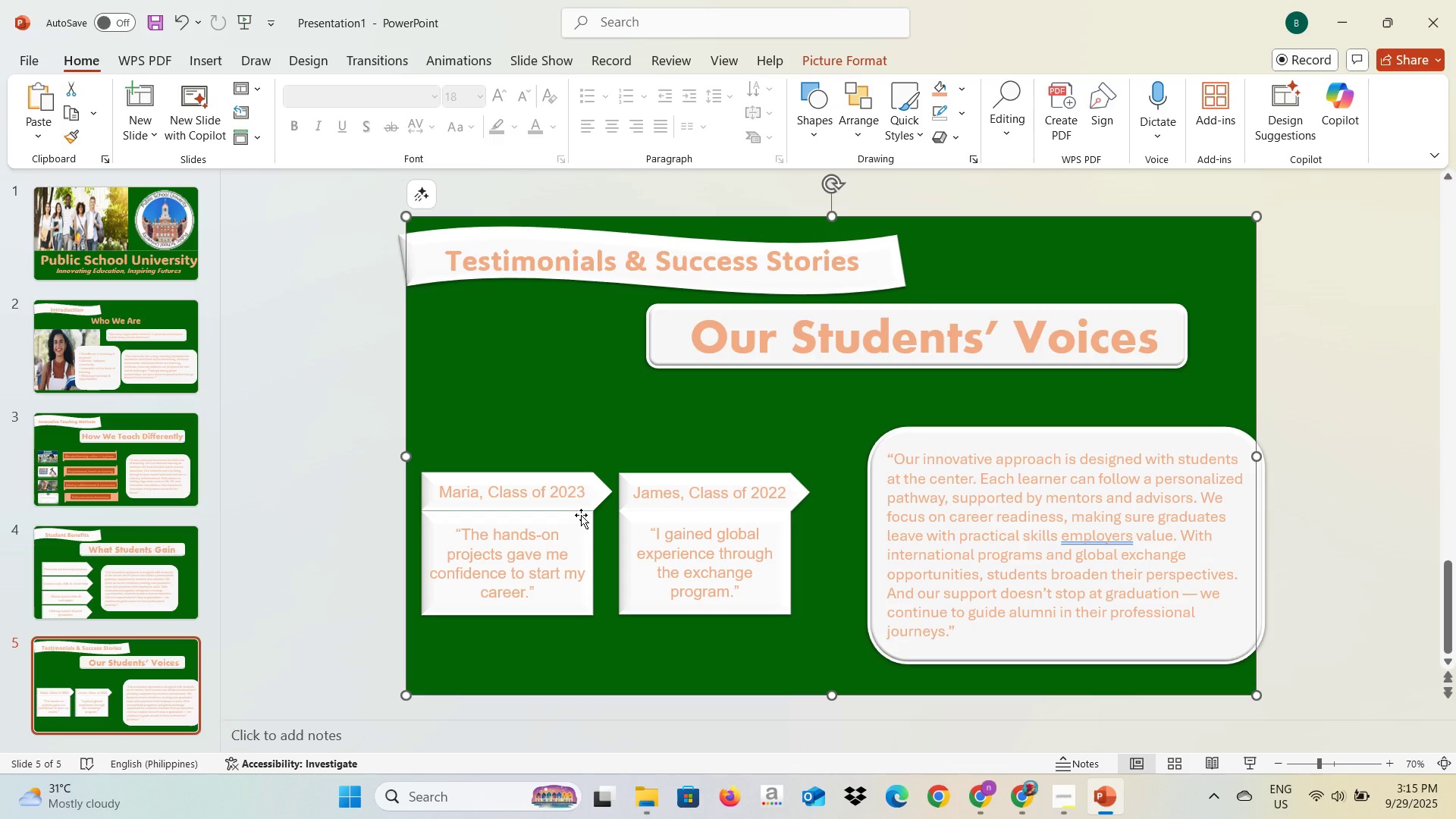 
left_click([569, 518])
 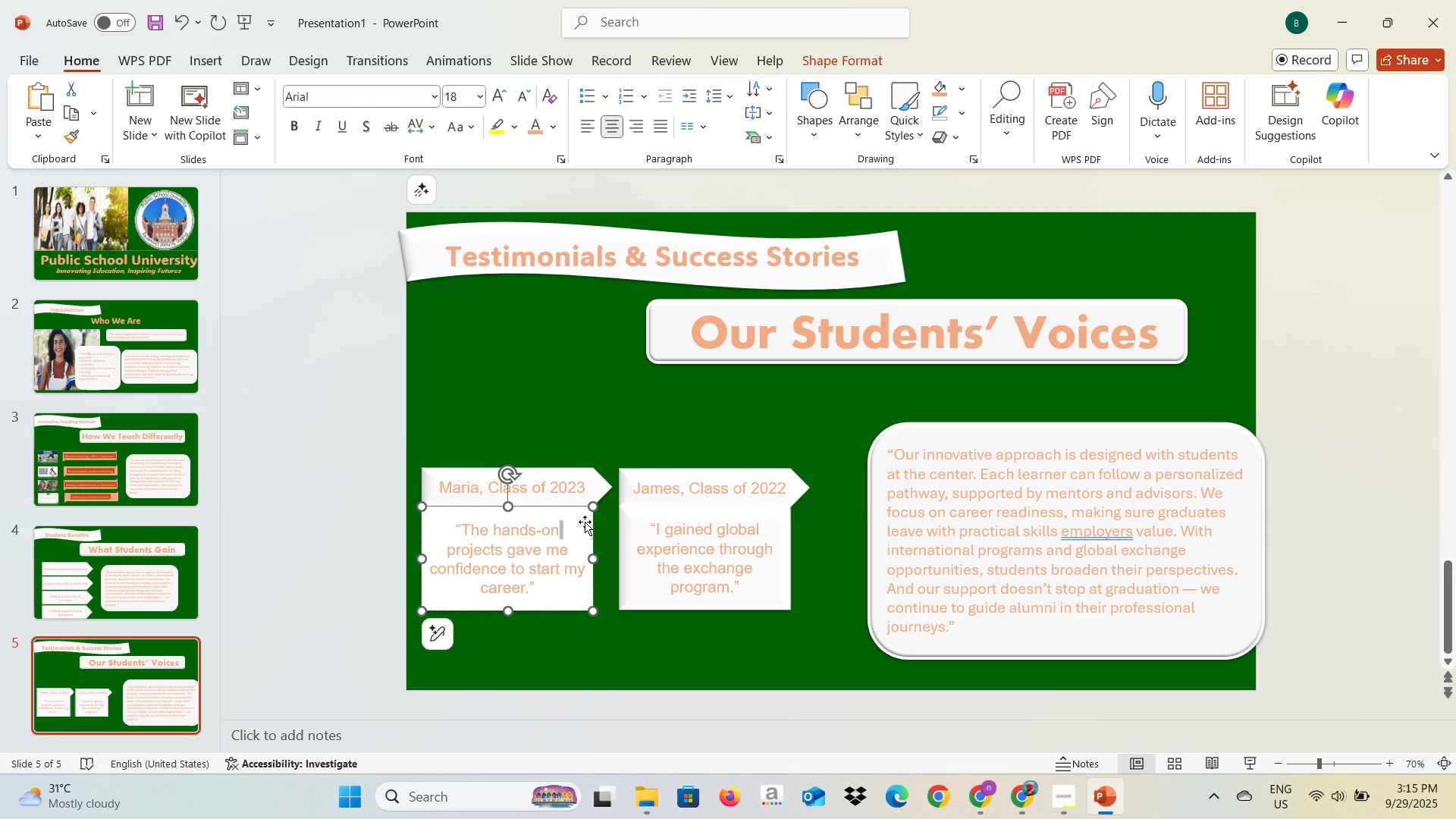 